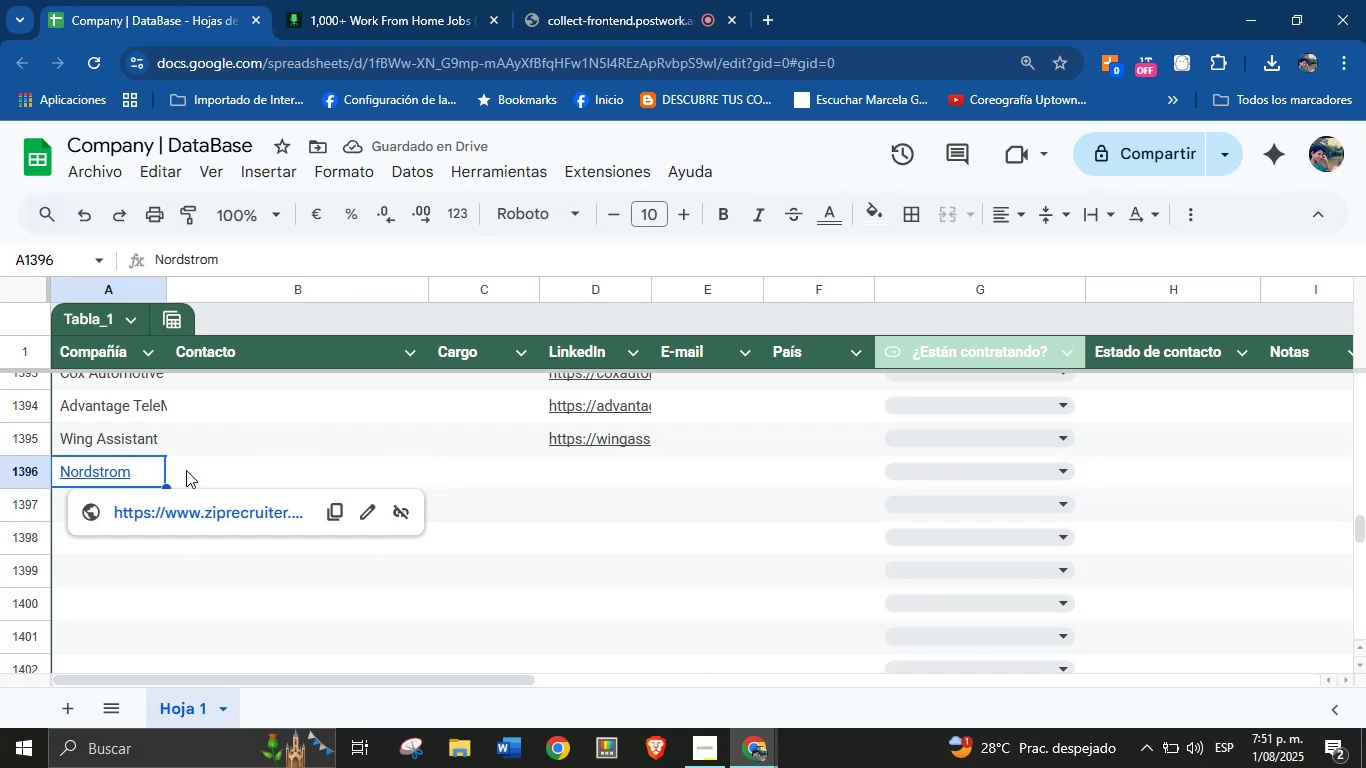 
key(Control+Z)
 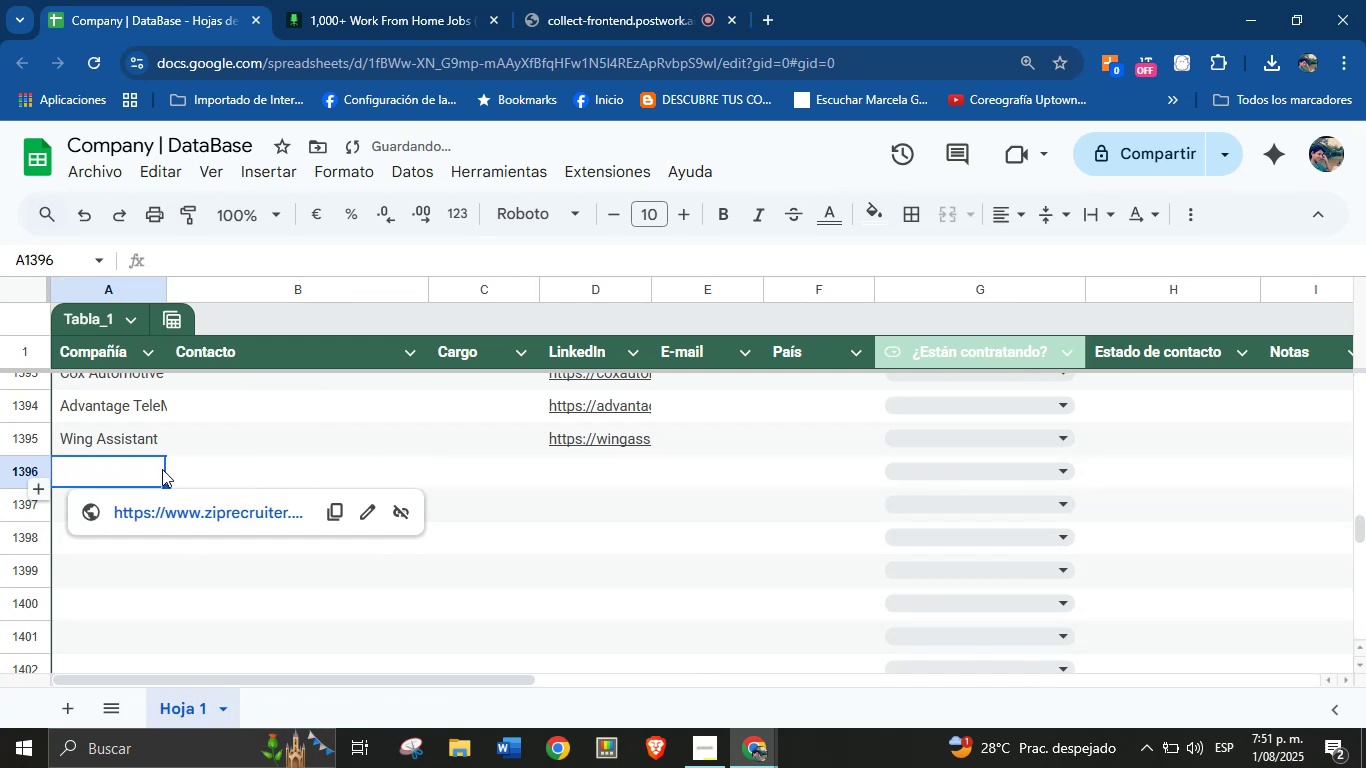 
left_click([150, 470])
 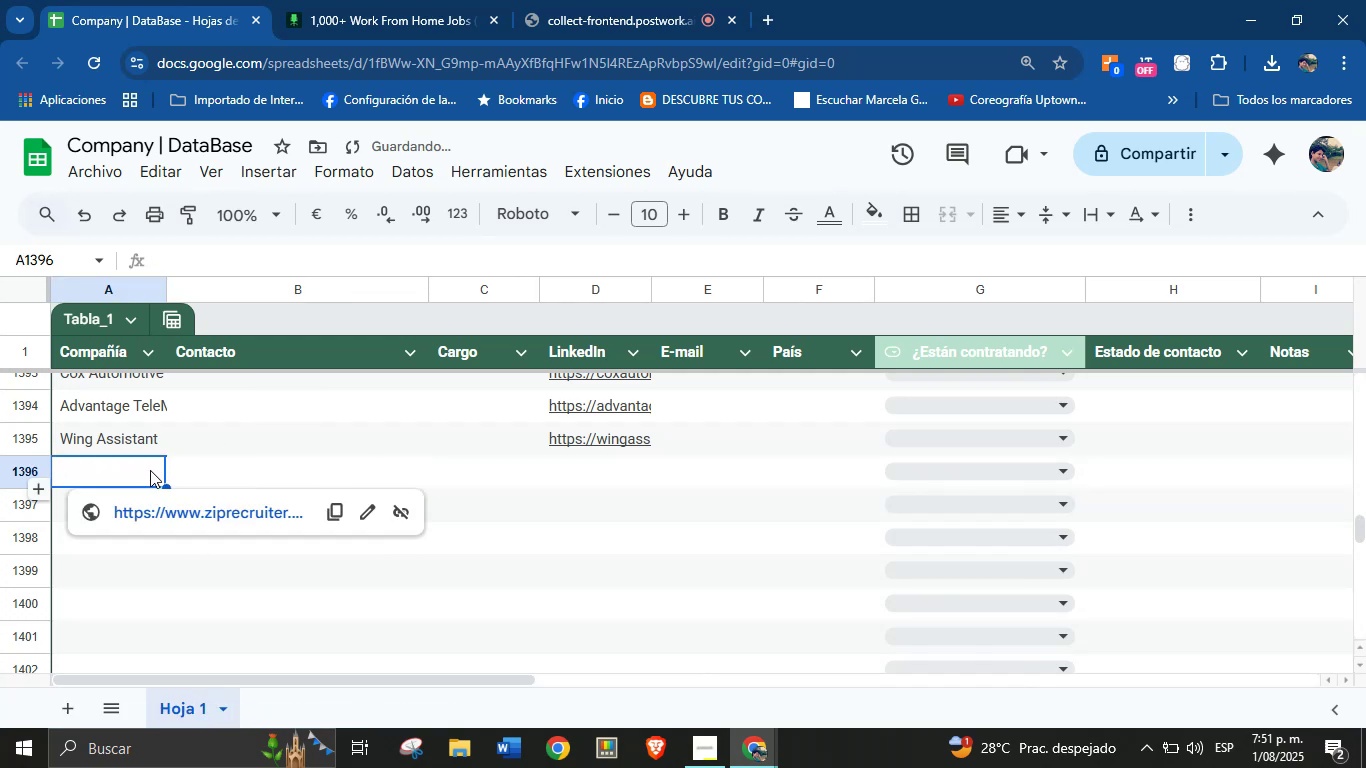 
key(Control+V)
 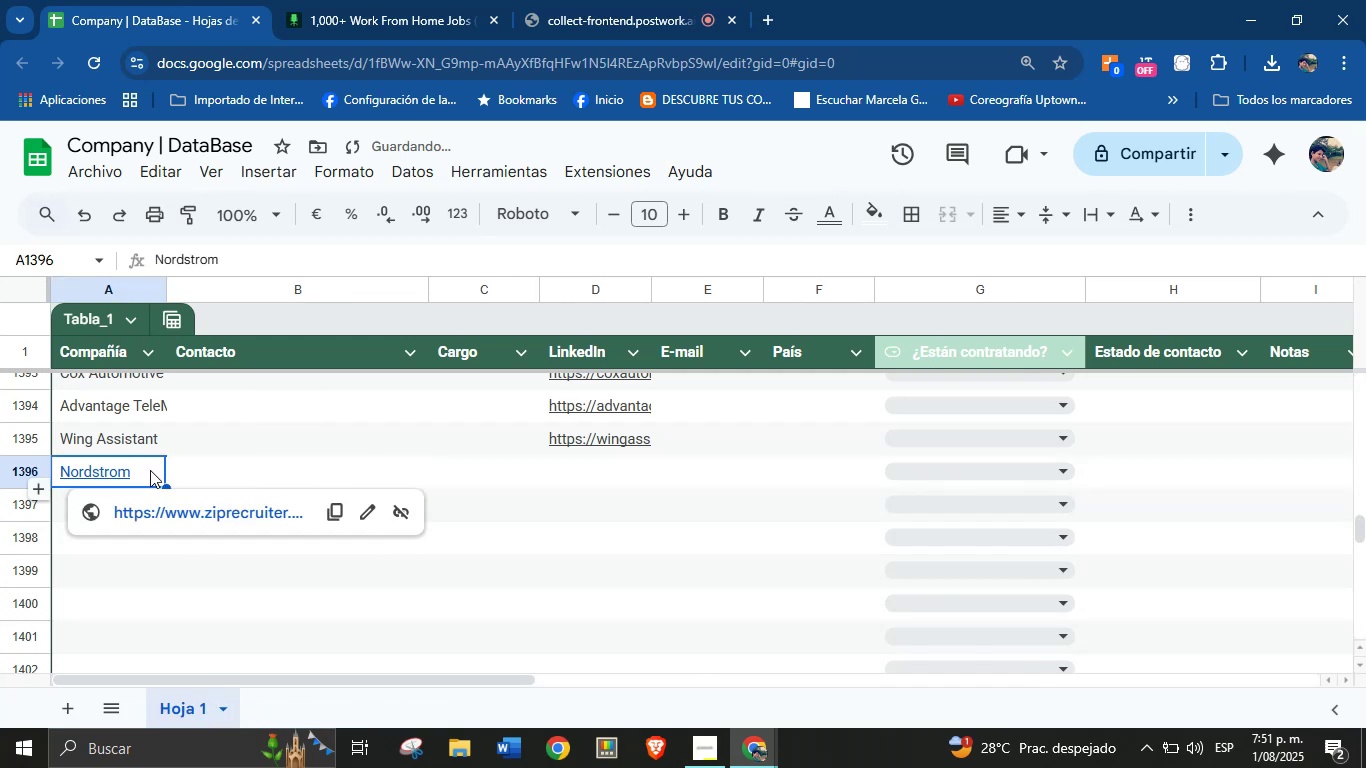 
key(Control+Z)
 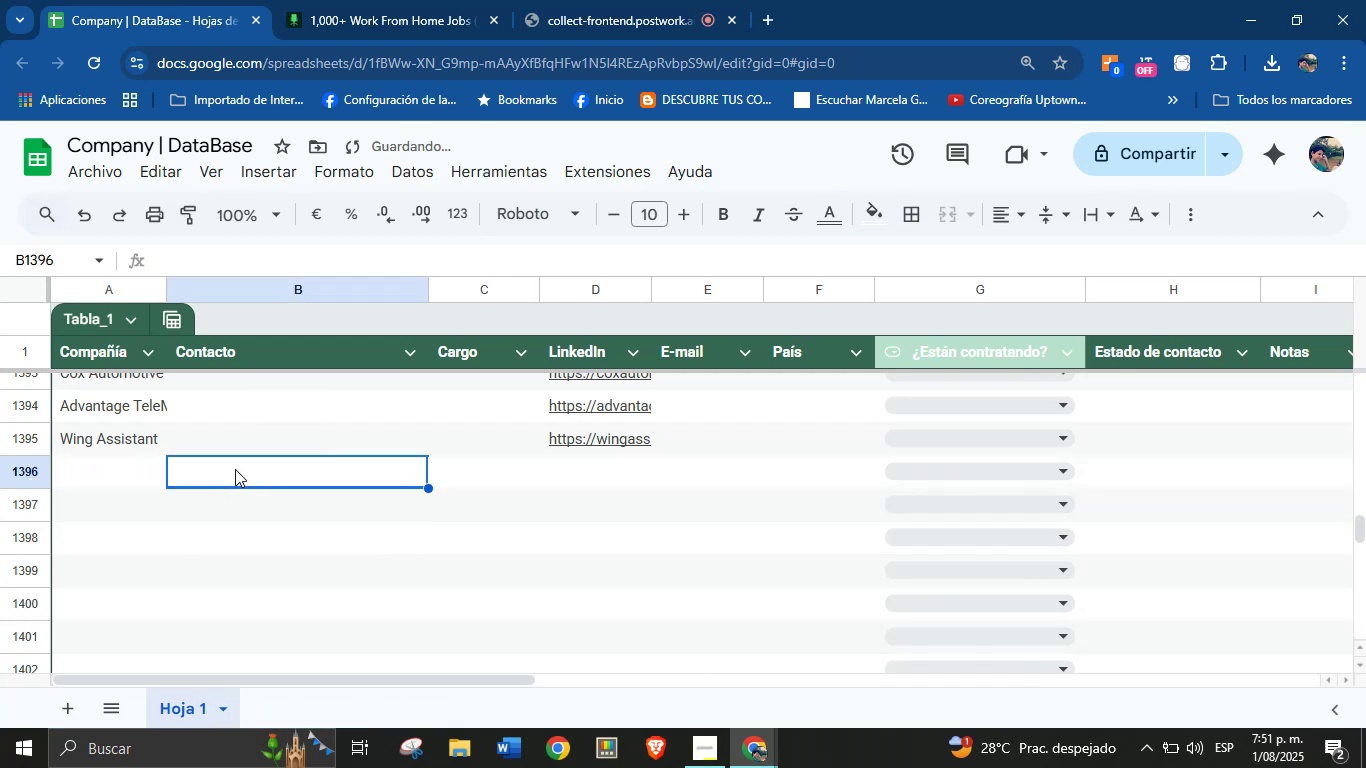 
double_click([127, 473])
 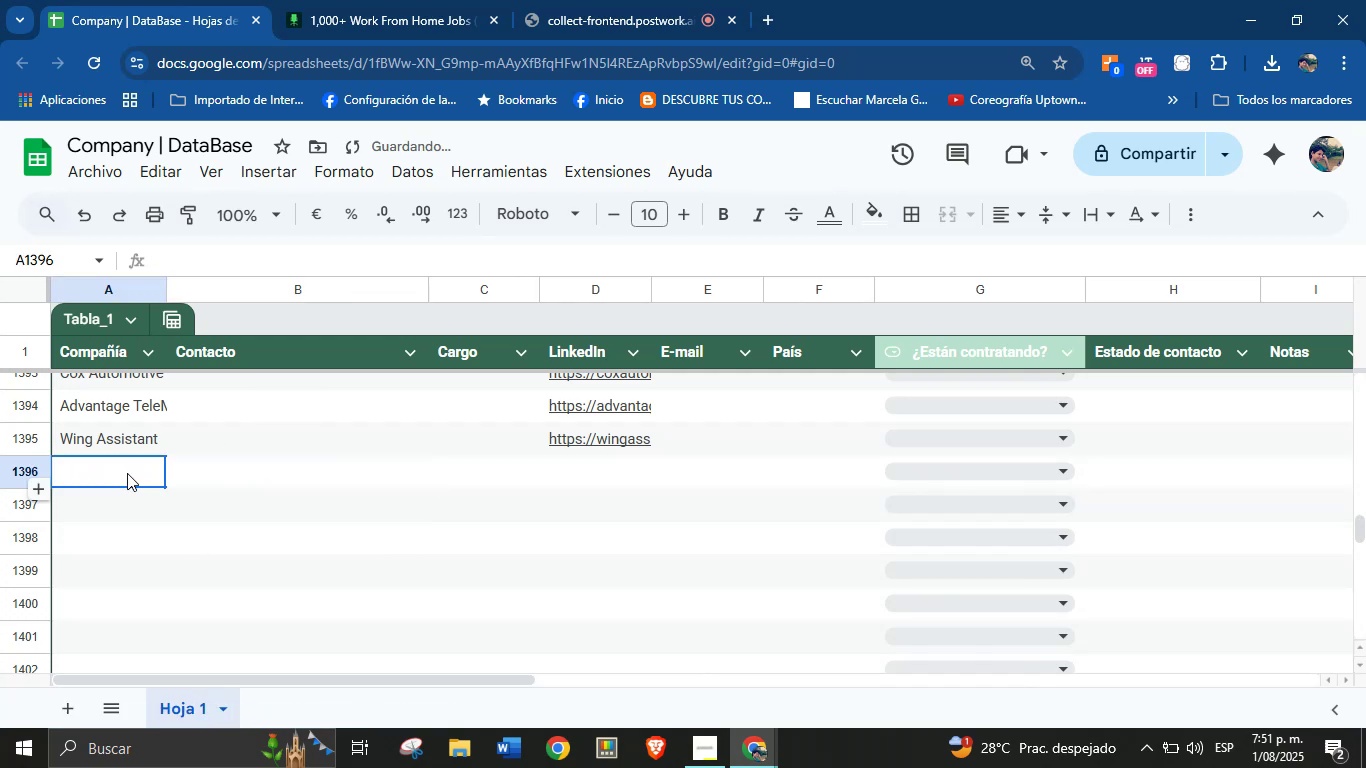 
key(Control+V)
 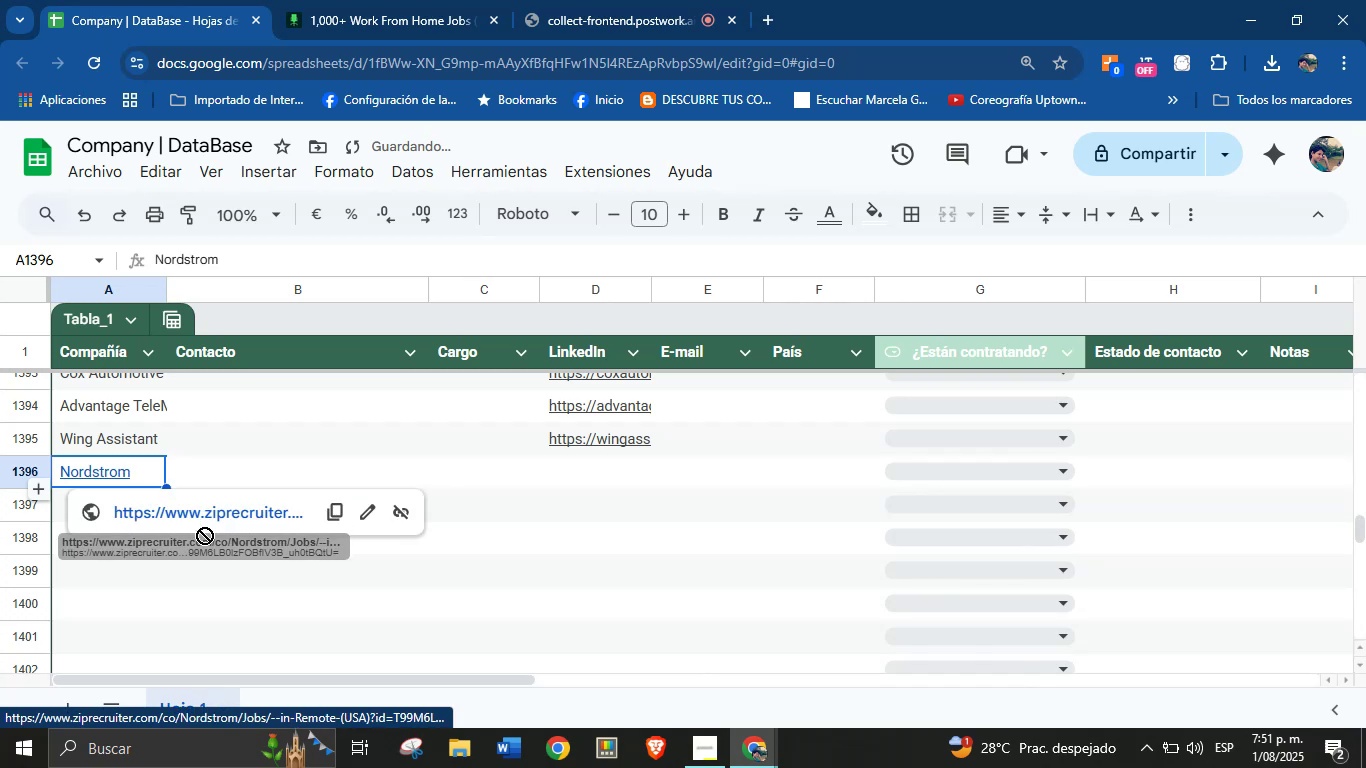 
left_click([198, 539])
 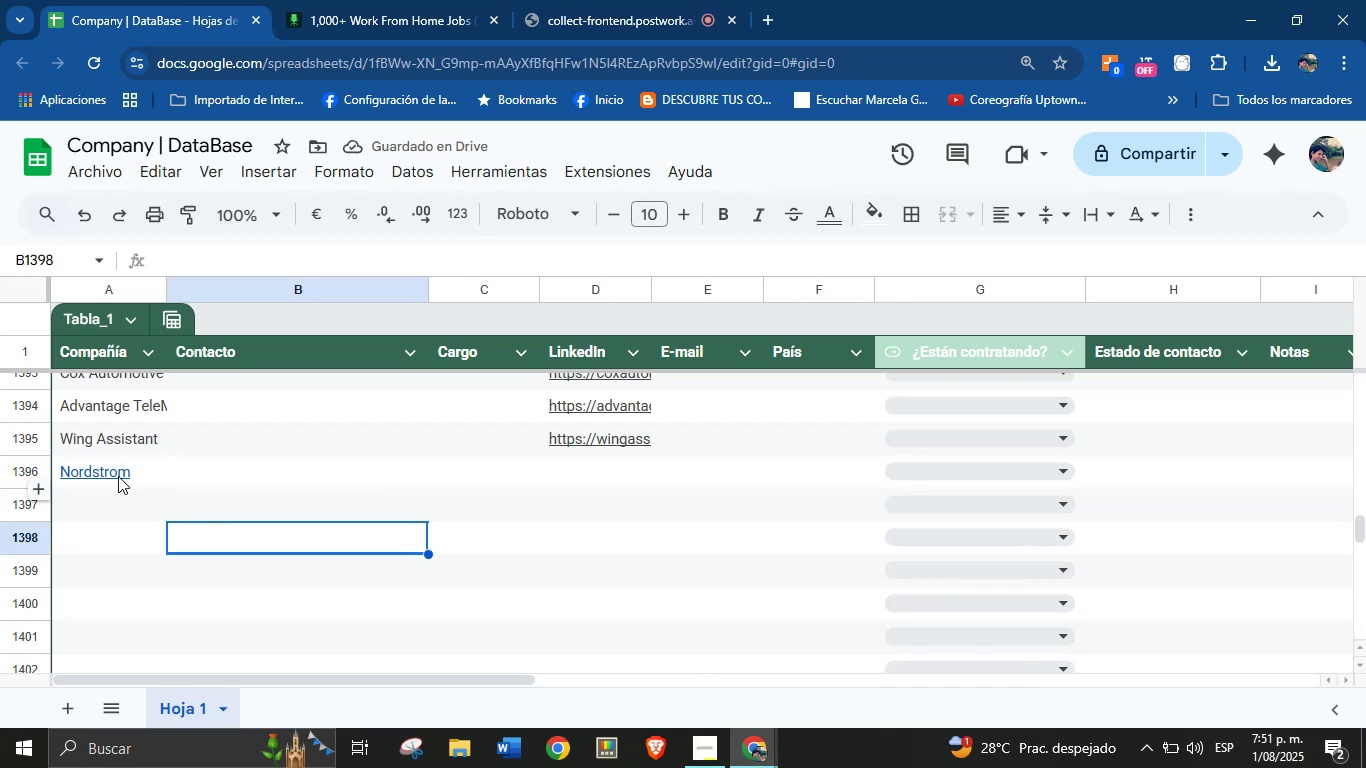 
key(Control+Z)
 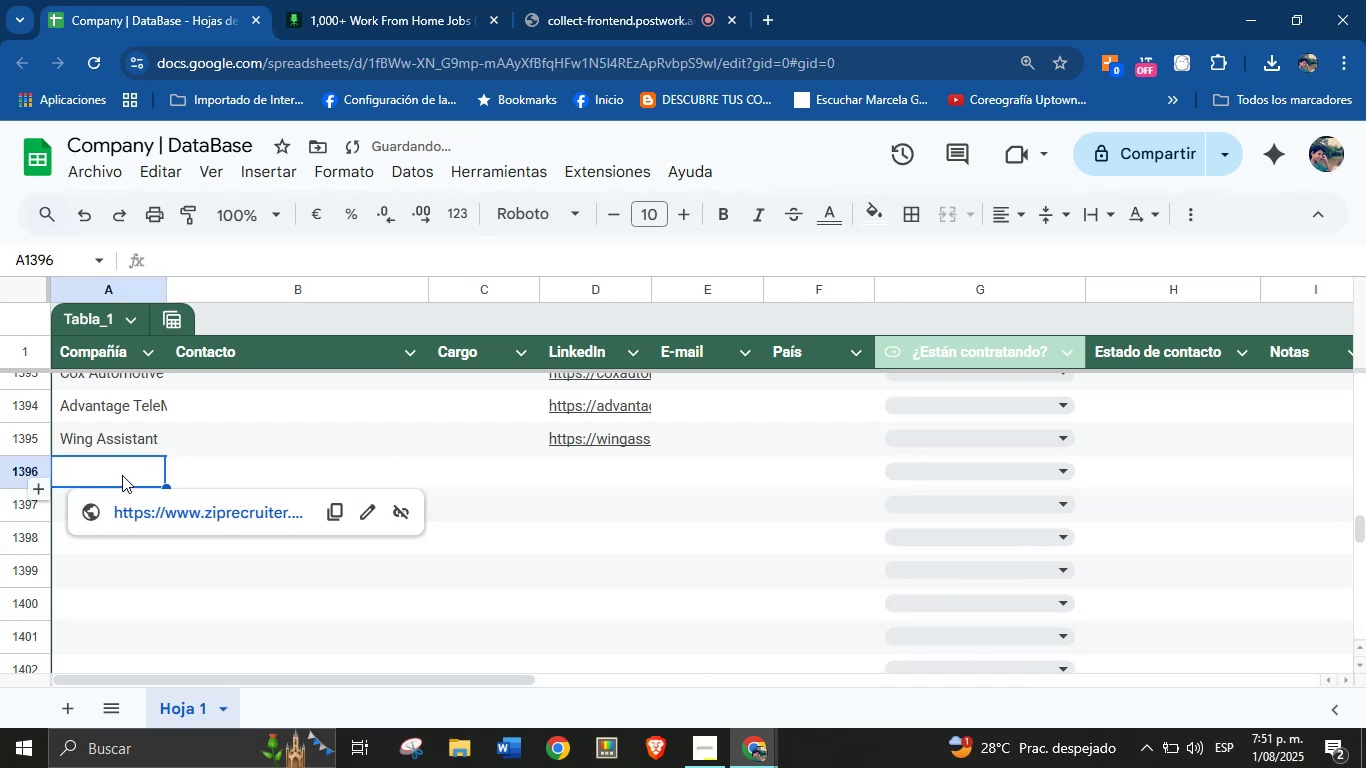 
left_click([238, 467])
 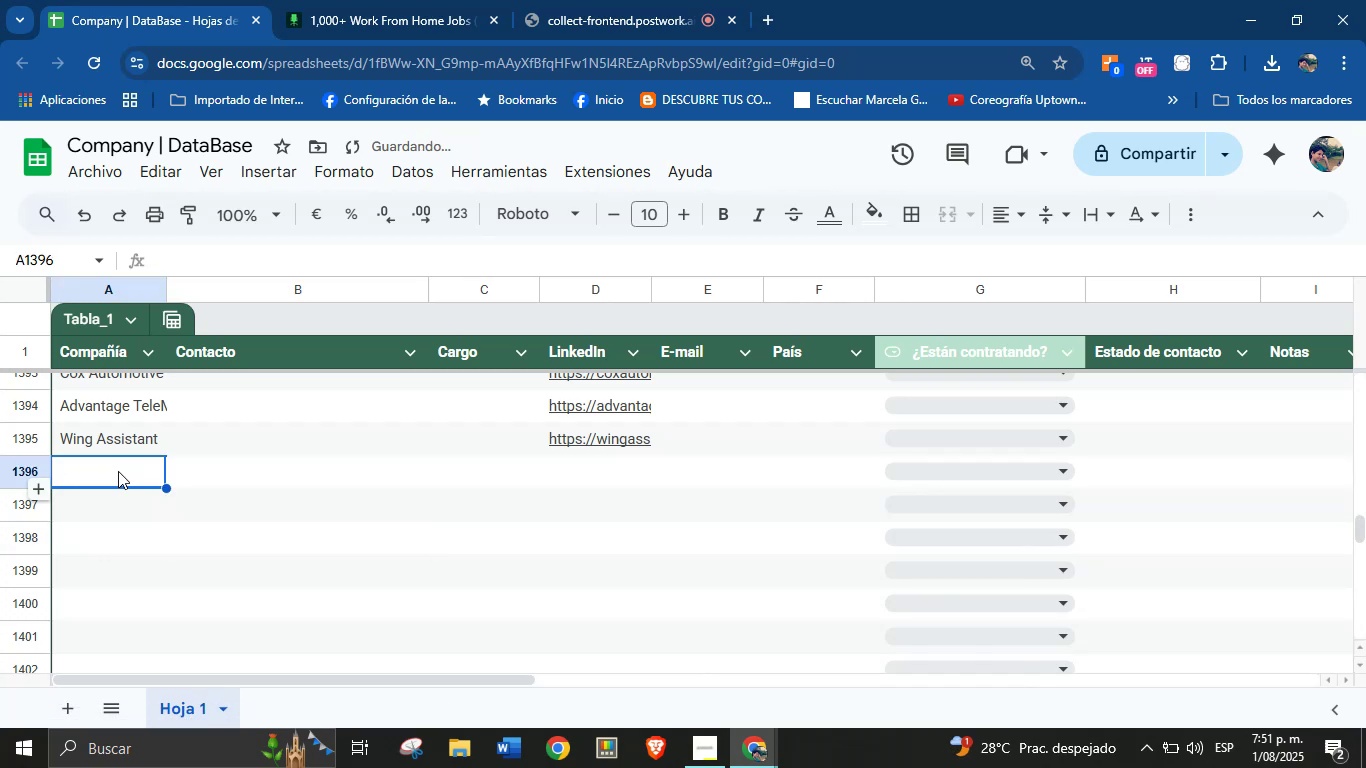 
key(Control+V)
 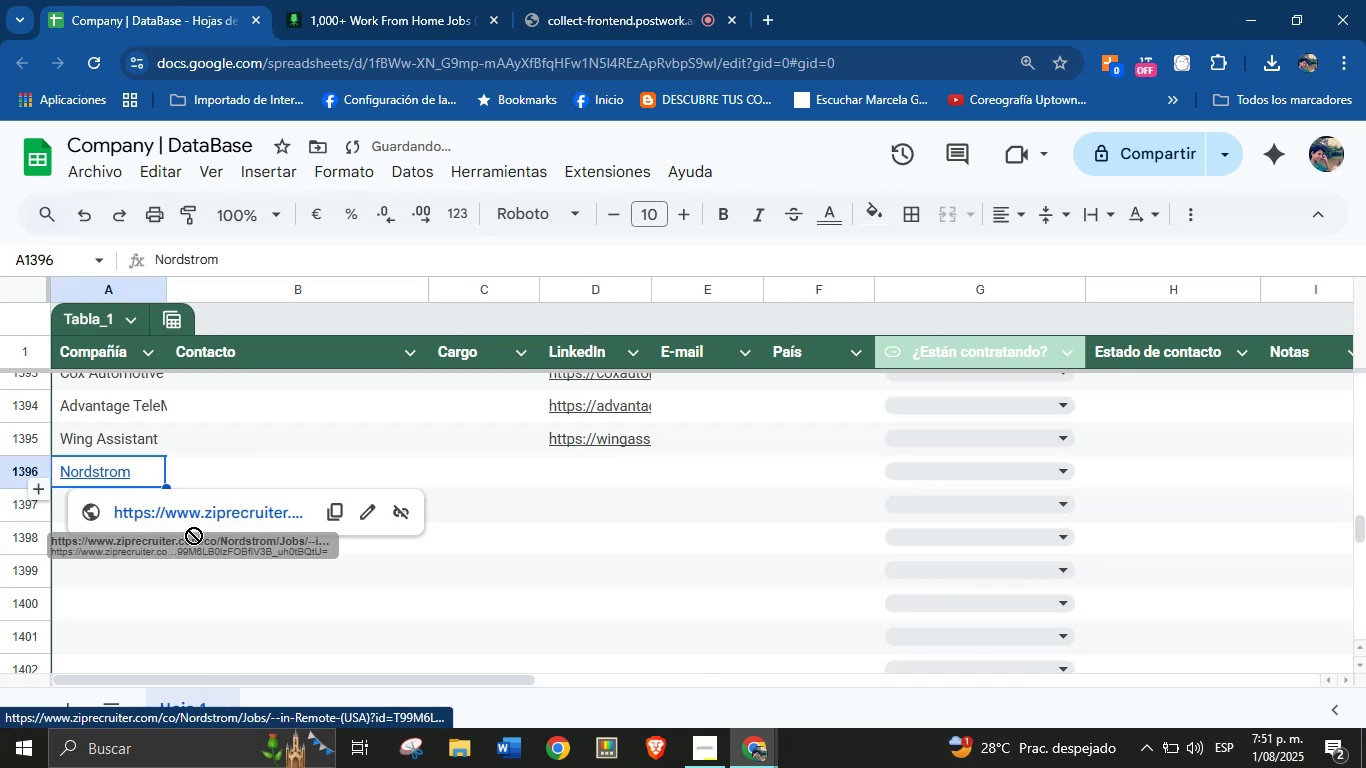 
left_click([193, 535])
 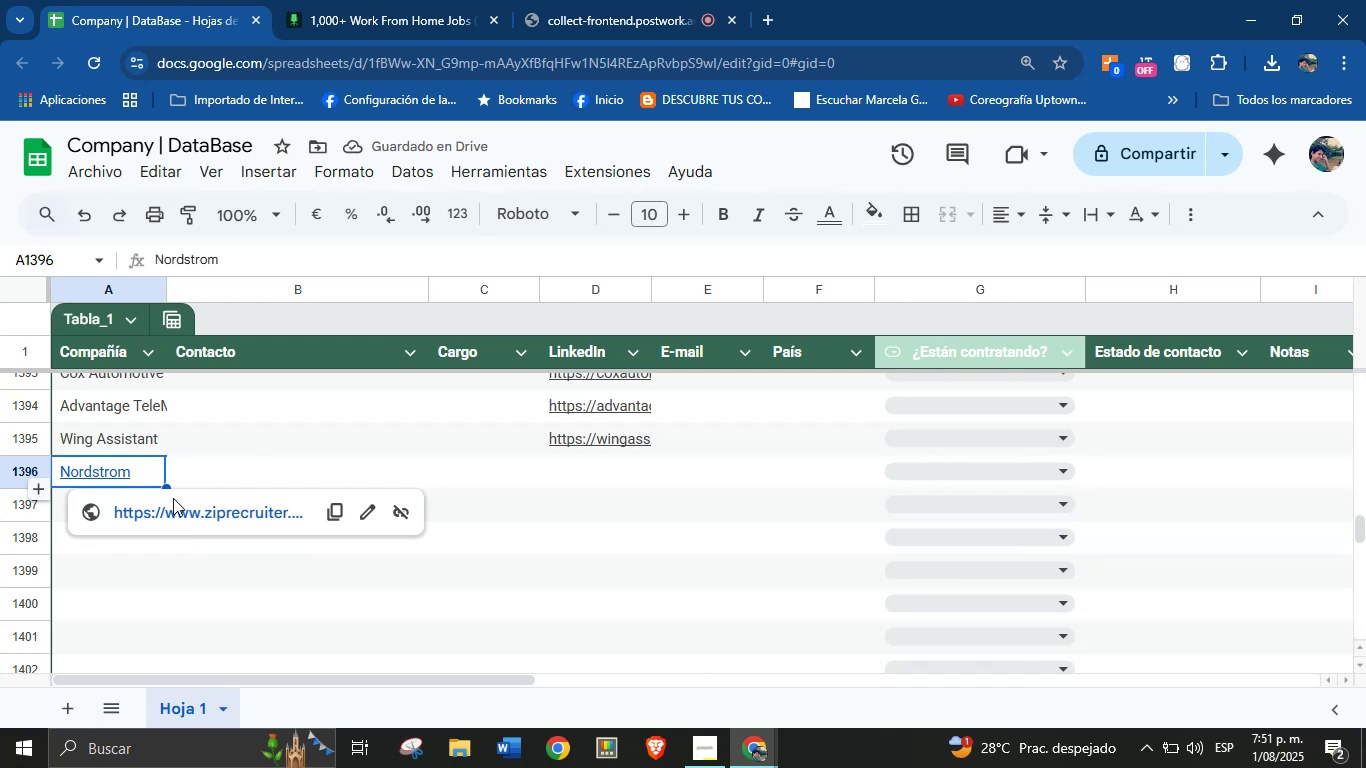 
left_click([147, 476])
 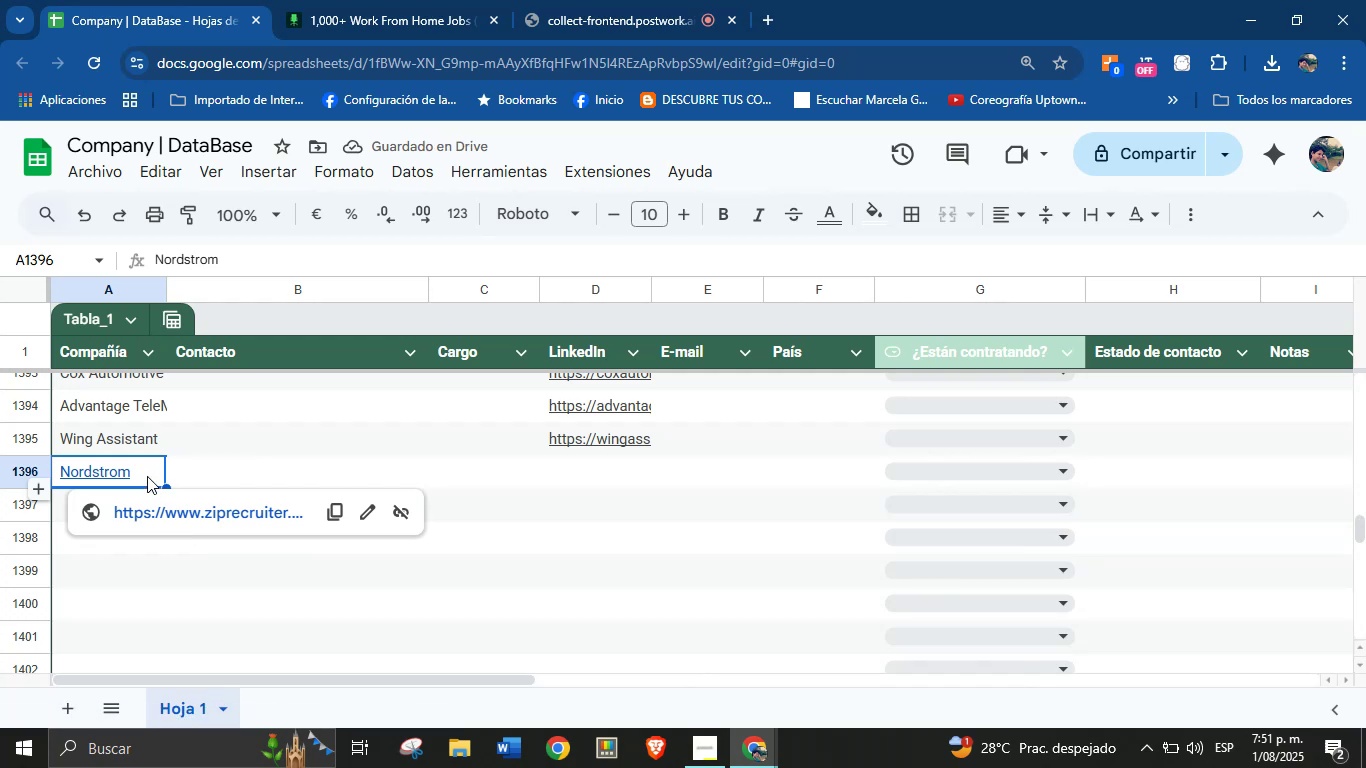 
key(Control+X)
 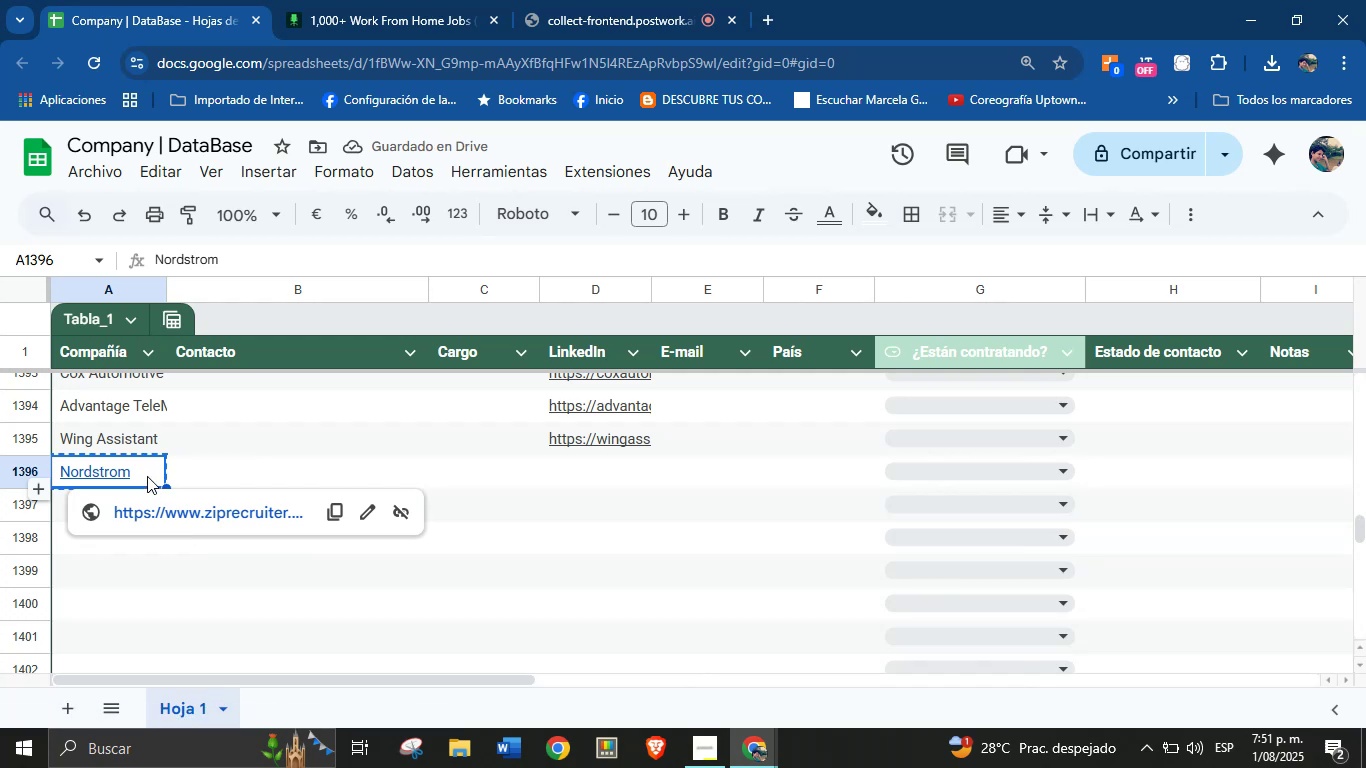 
hold_key(key=ControlLeft, duration=0.79)
 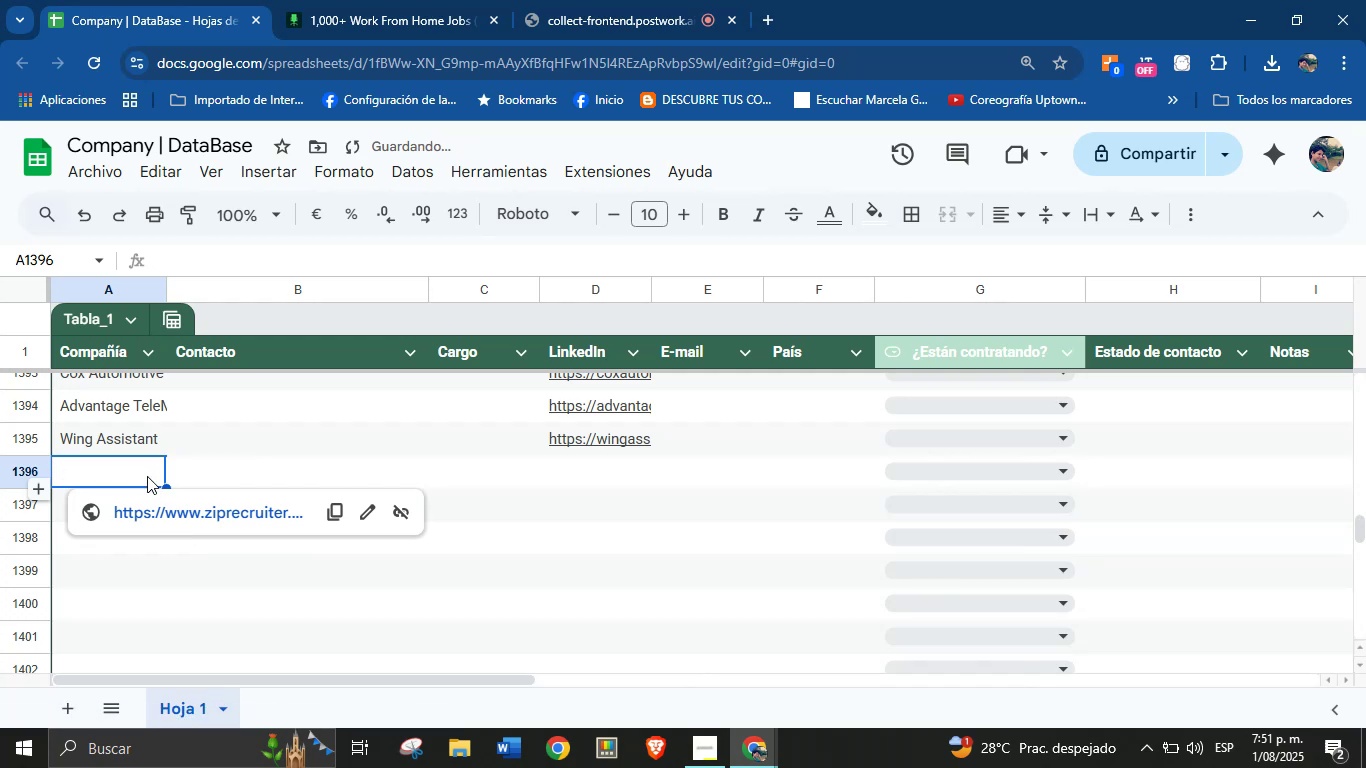 
hold_key(key=Z, duration=4.68)
 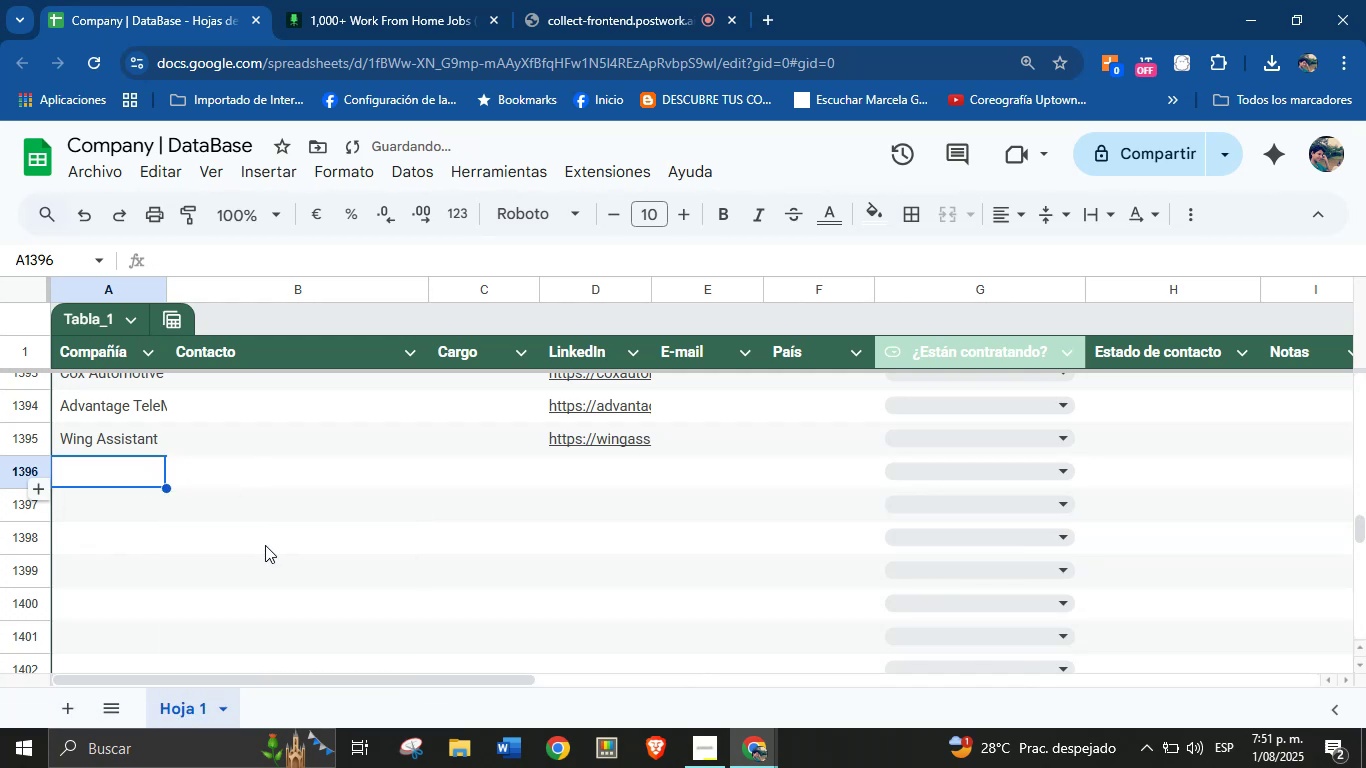 
key(Control+V)
 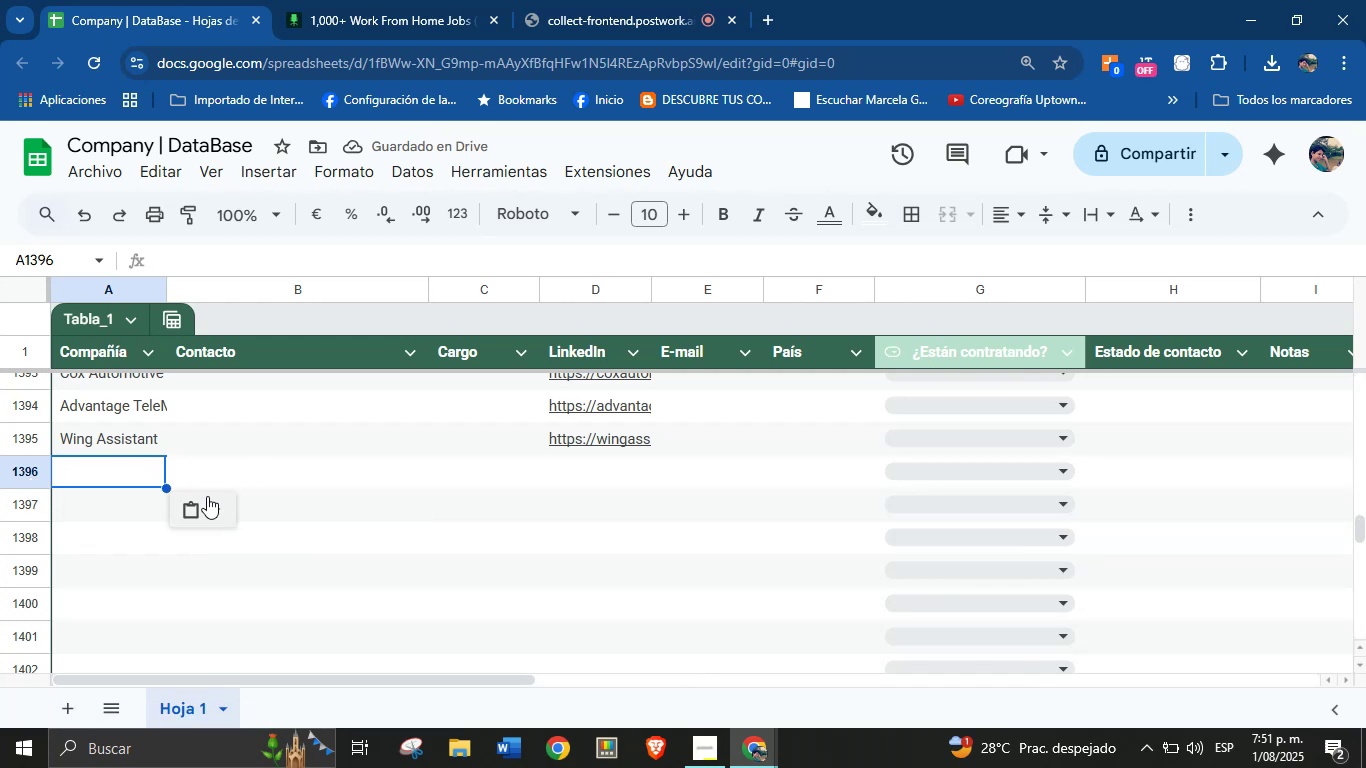 
left_click([213, 506])
 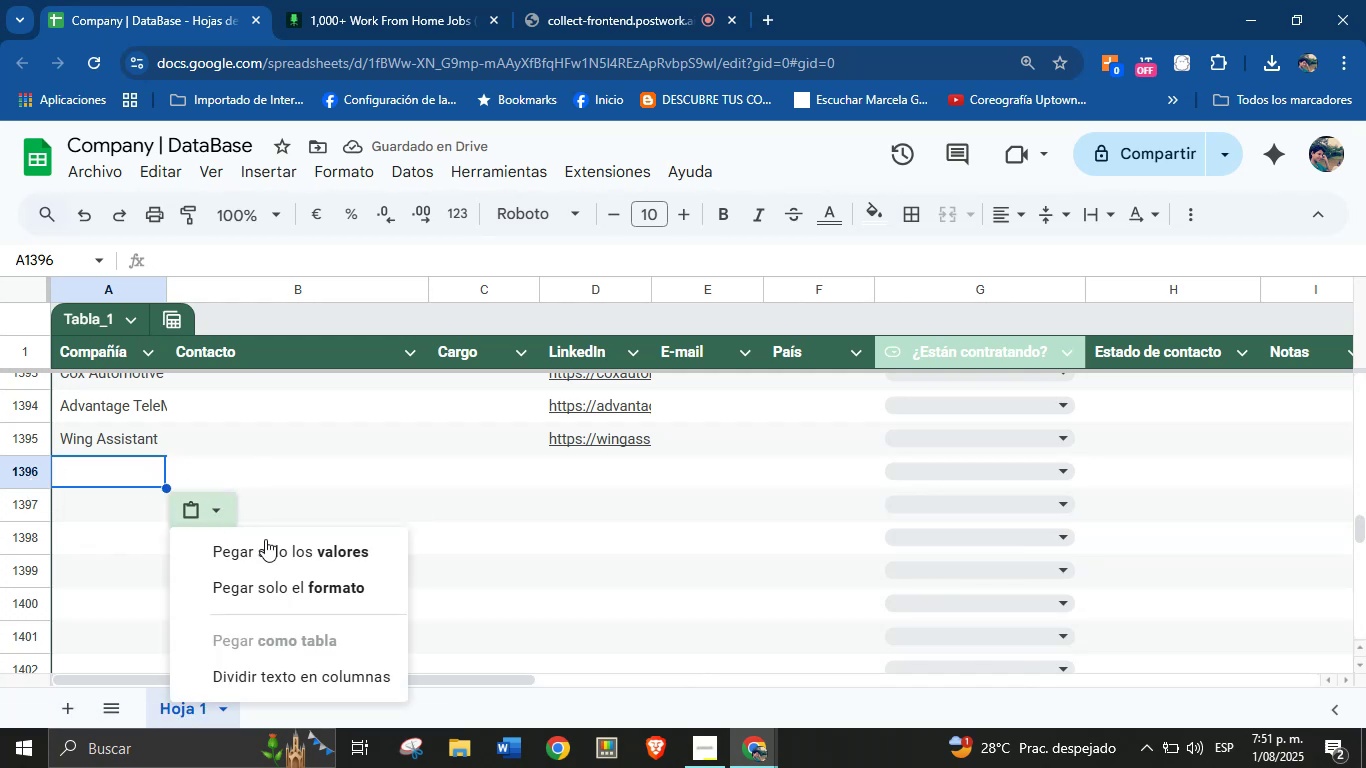 
left_click([265, 541])
 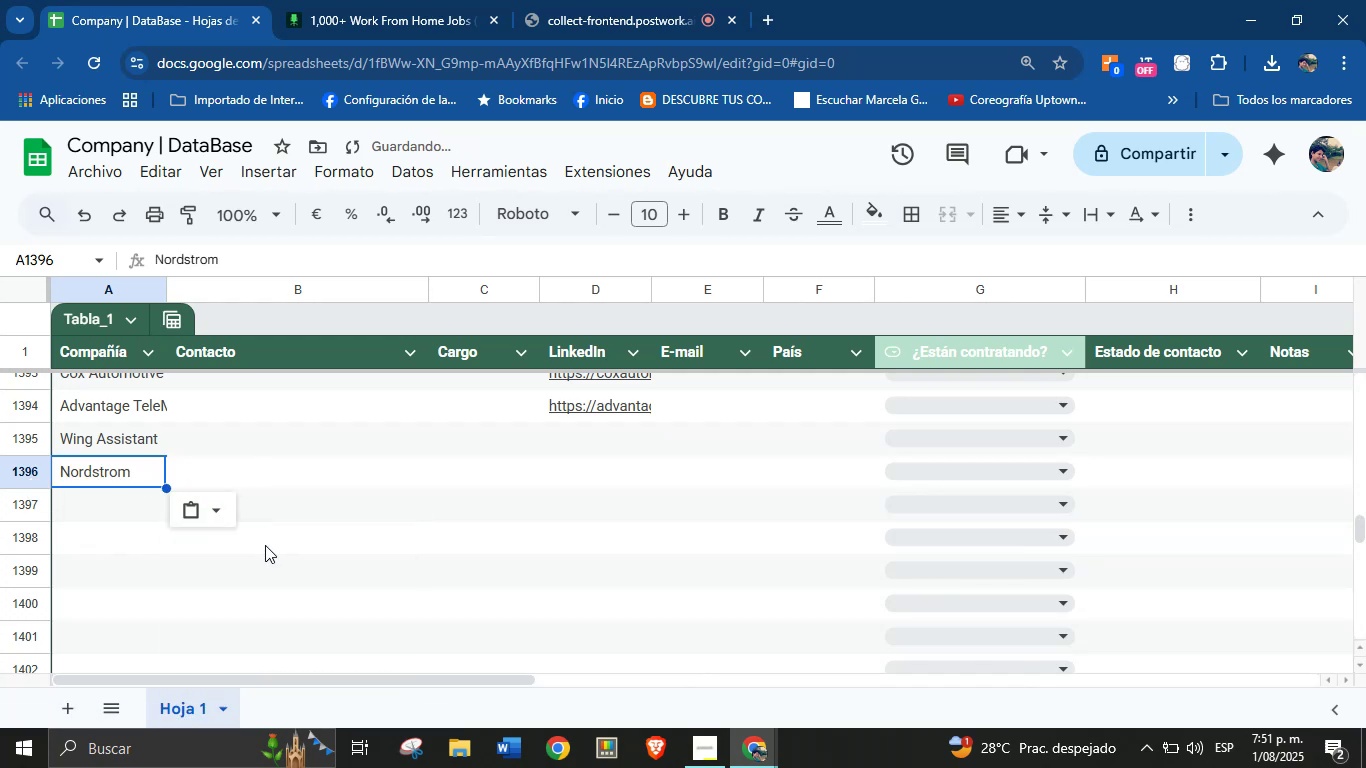 
hold_key(key=ControlLeft, duration=0.93)
 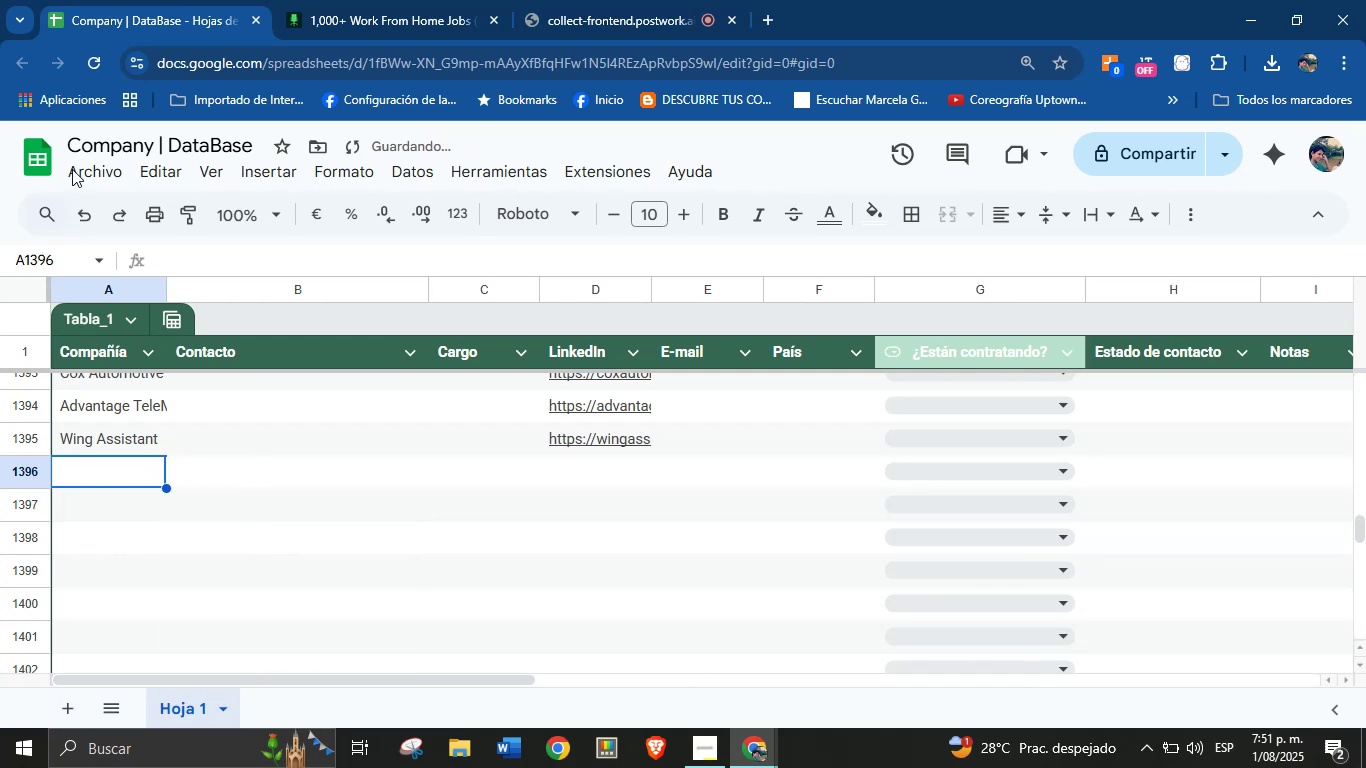 
left_click([122, 211])
 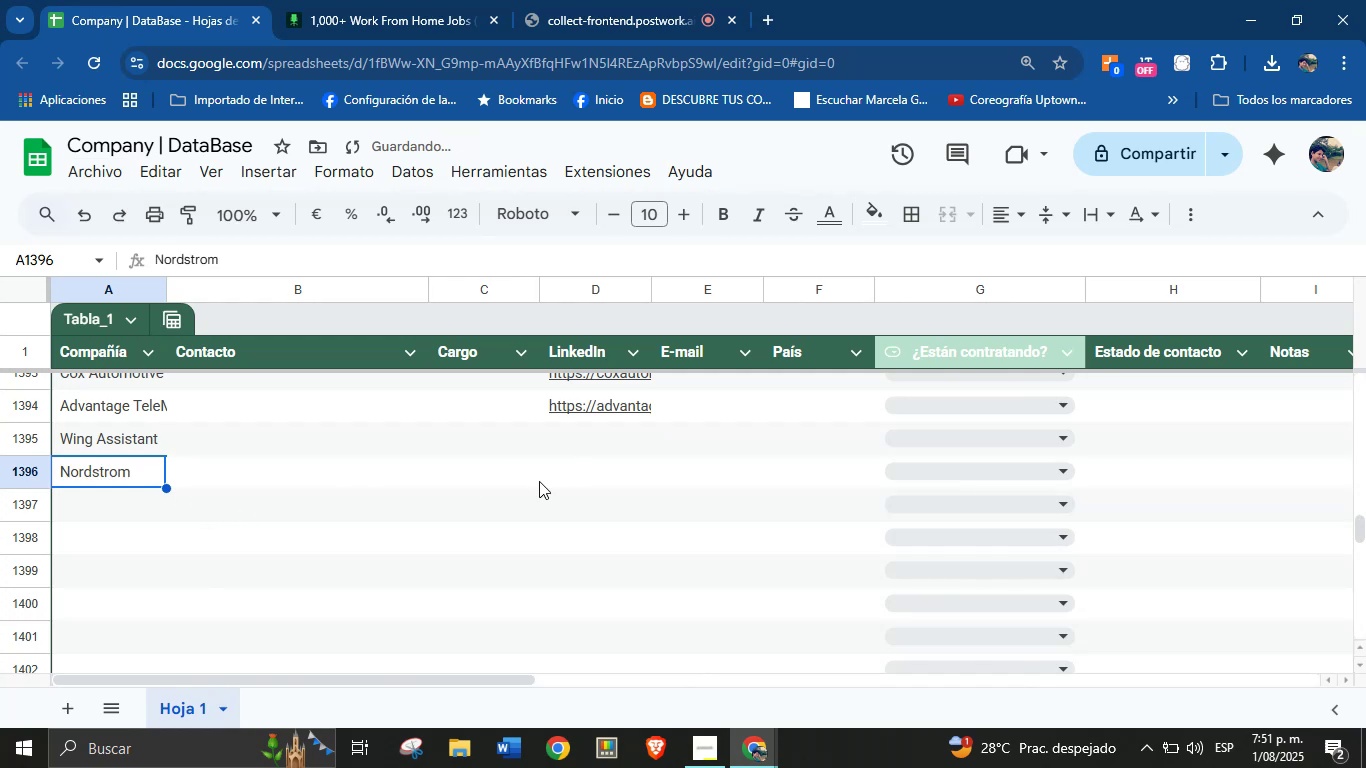 
left_click([591, 452])
 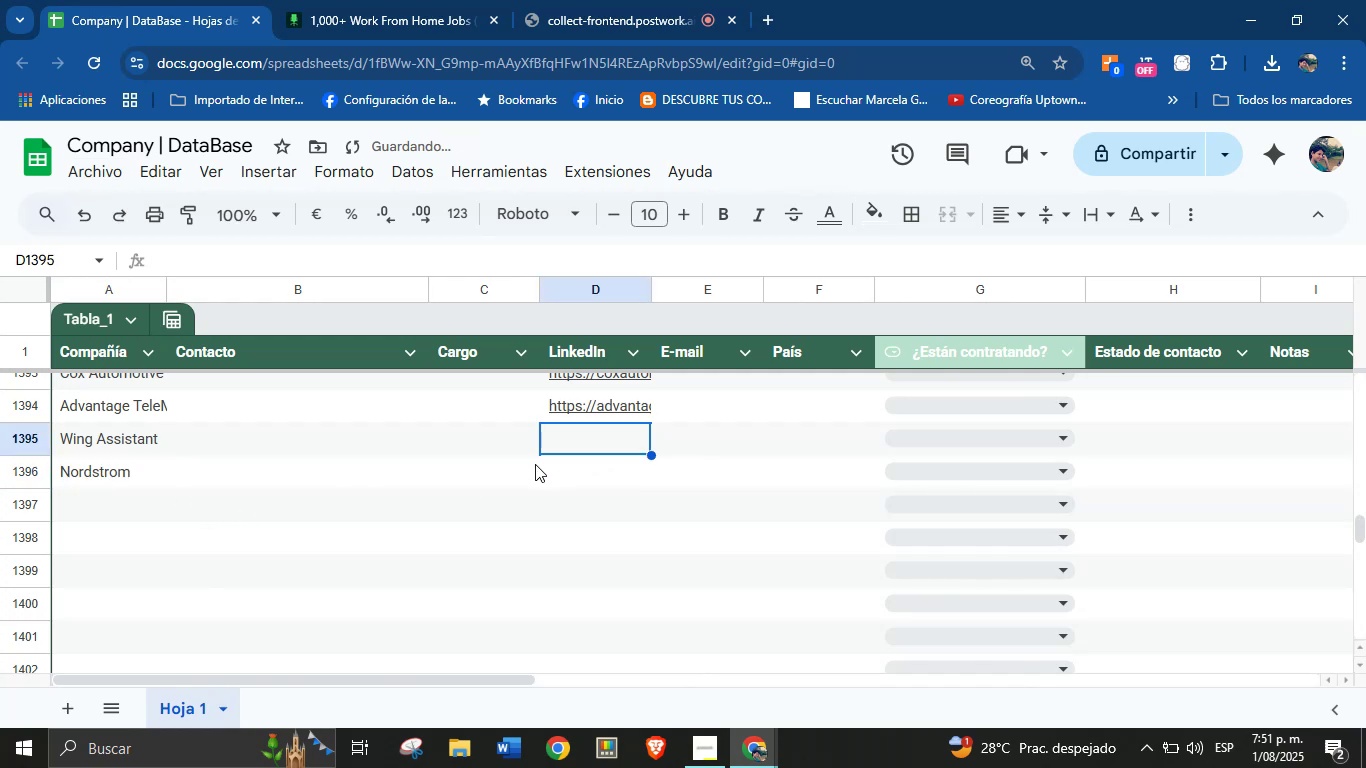 
key(Control+Z)
 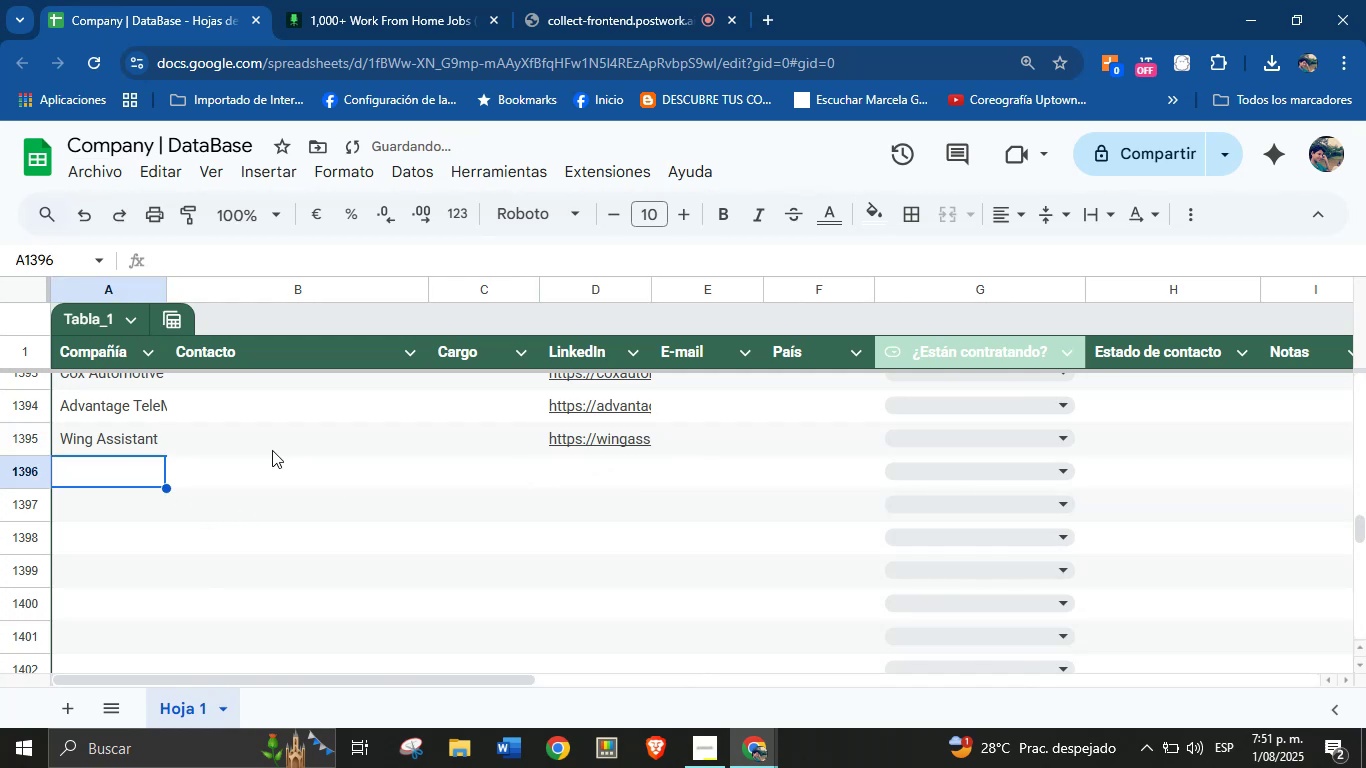 
left_click([363, 0])
 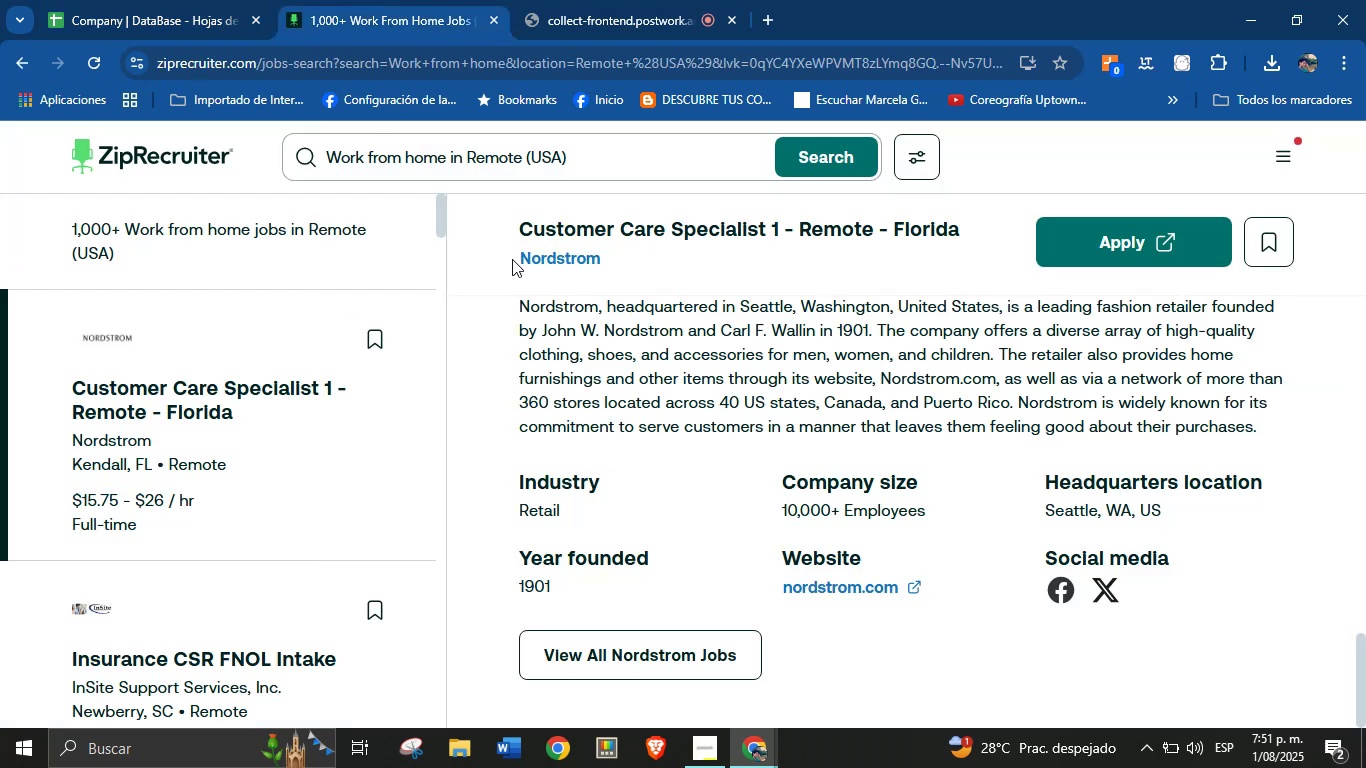 
key(Control+C)
 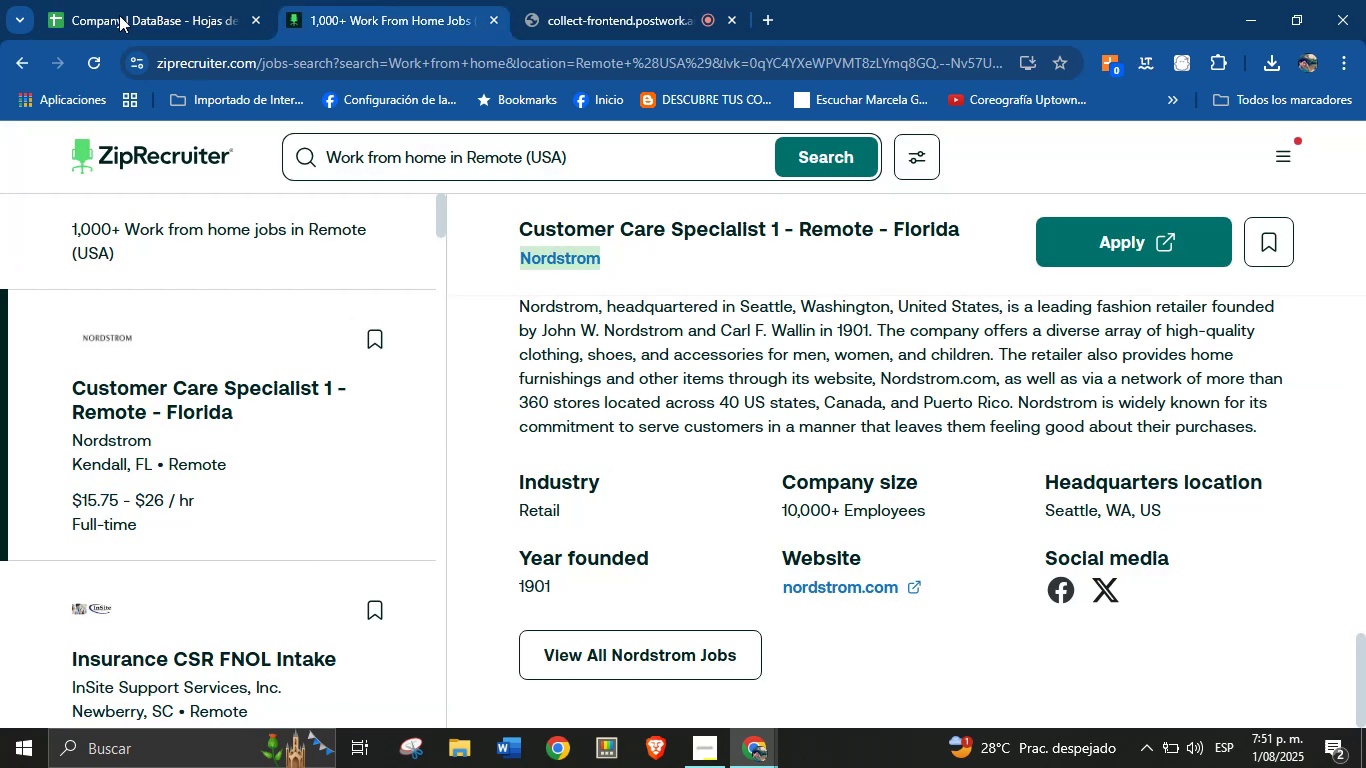 
left_click([50, 0])
 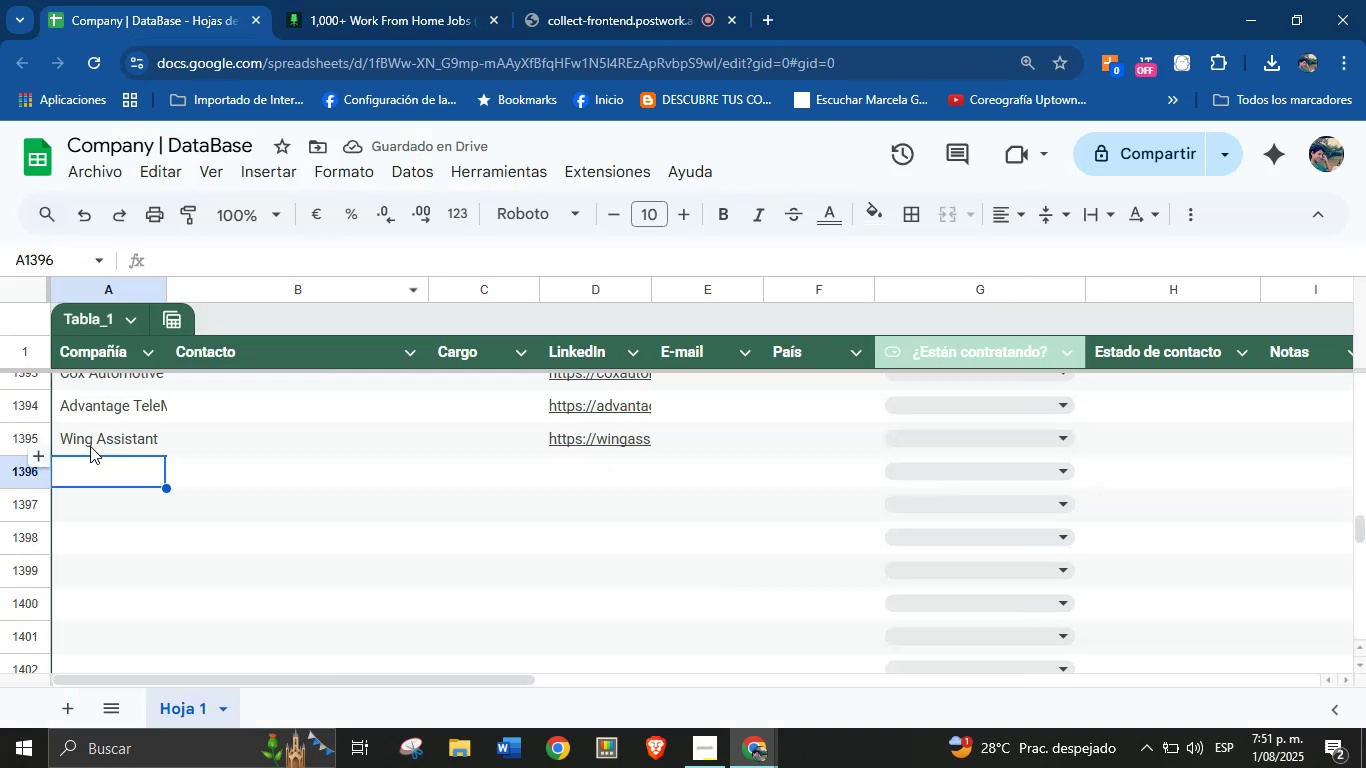 
left_click([109, 478])
 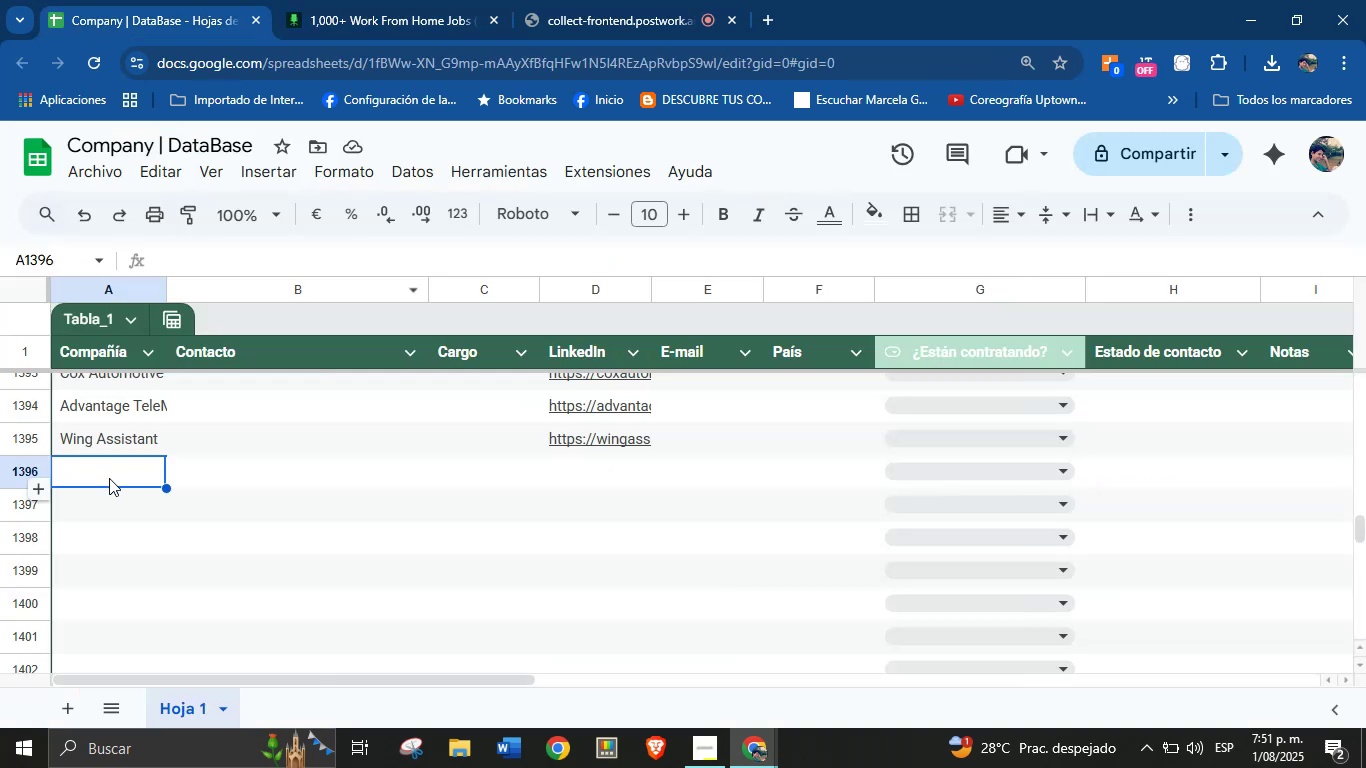 
key(Control+V)
 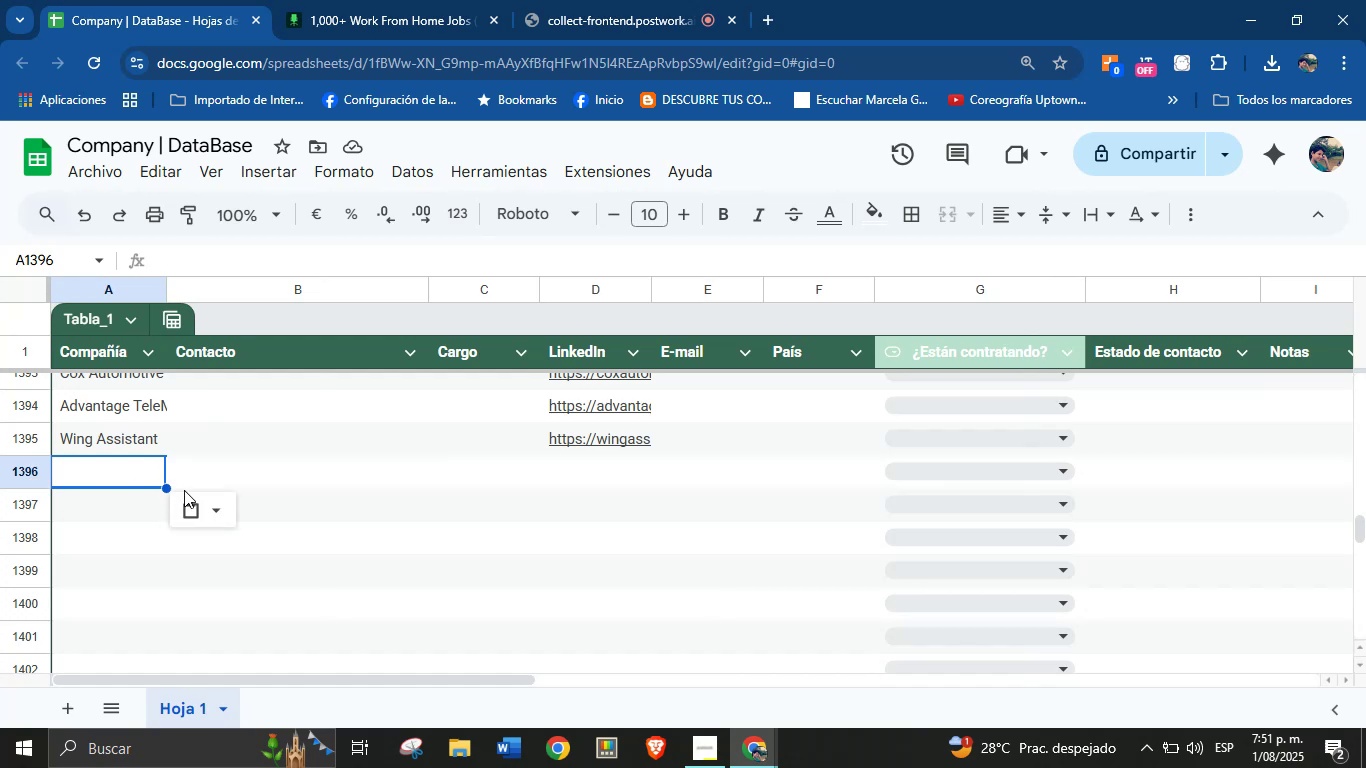 
left_click([214, 507])
 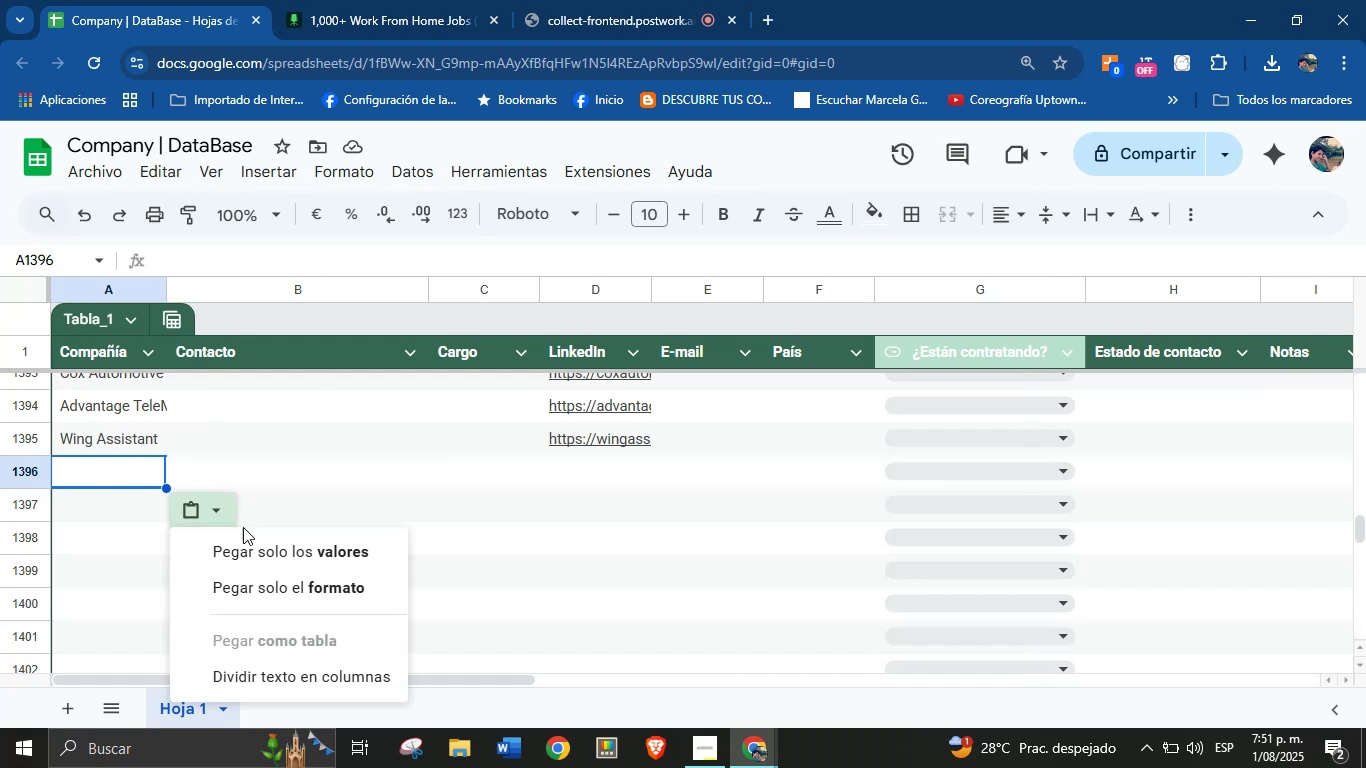 
left_click([264, 551])
 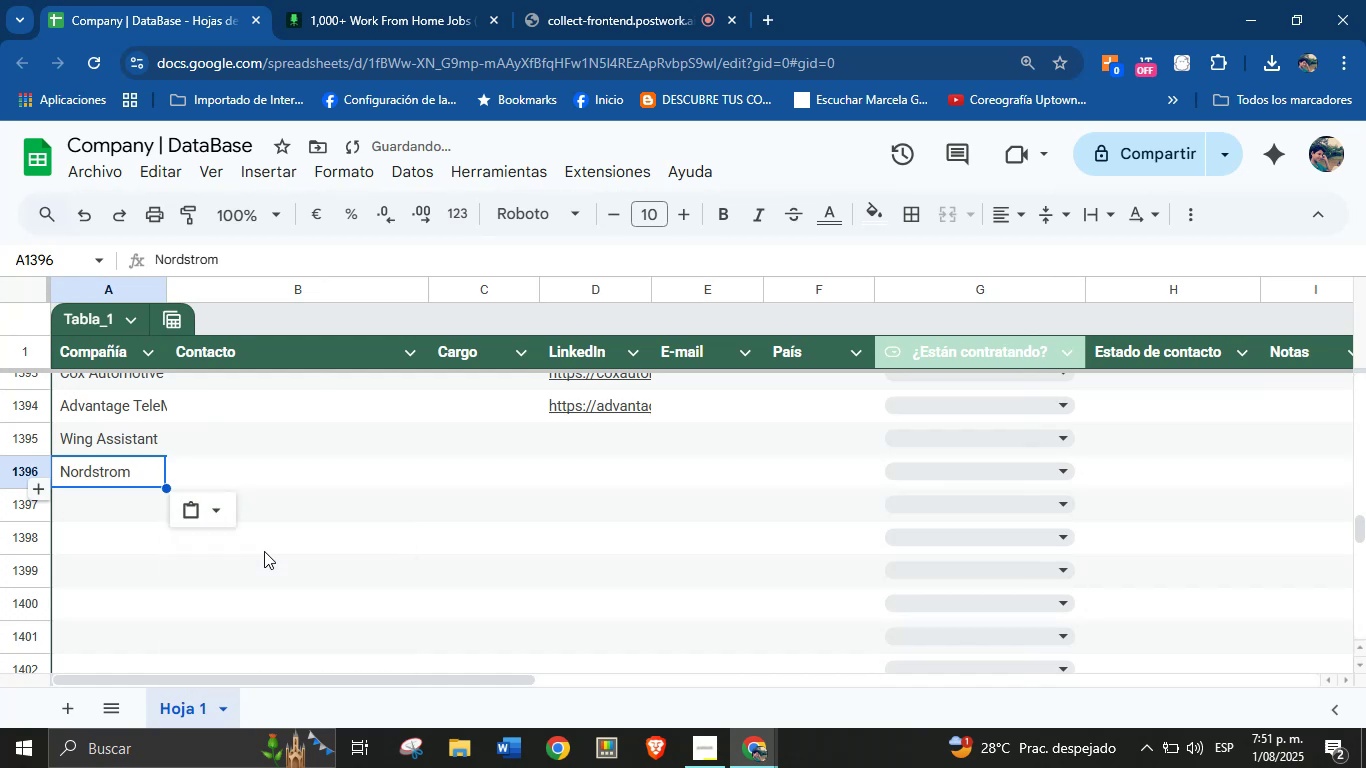 
key(Control+Z)
 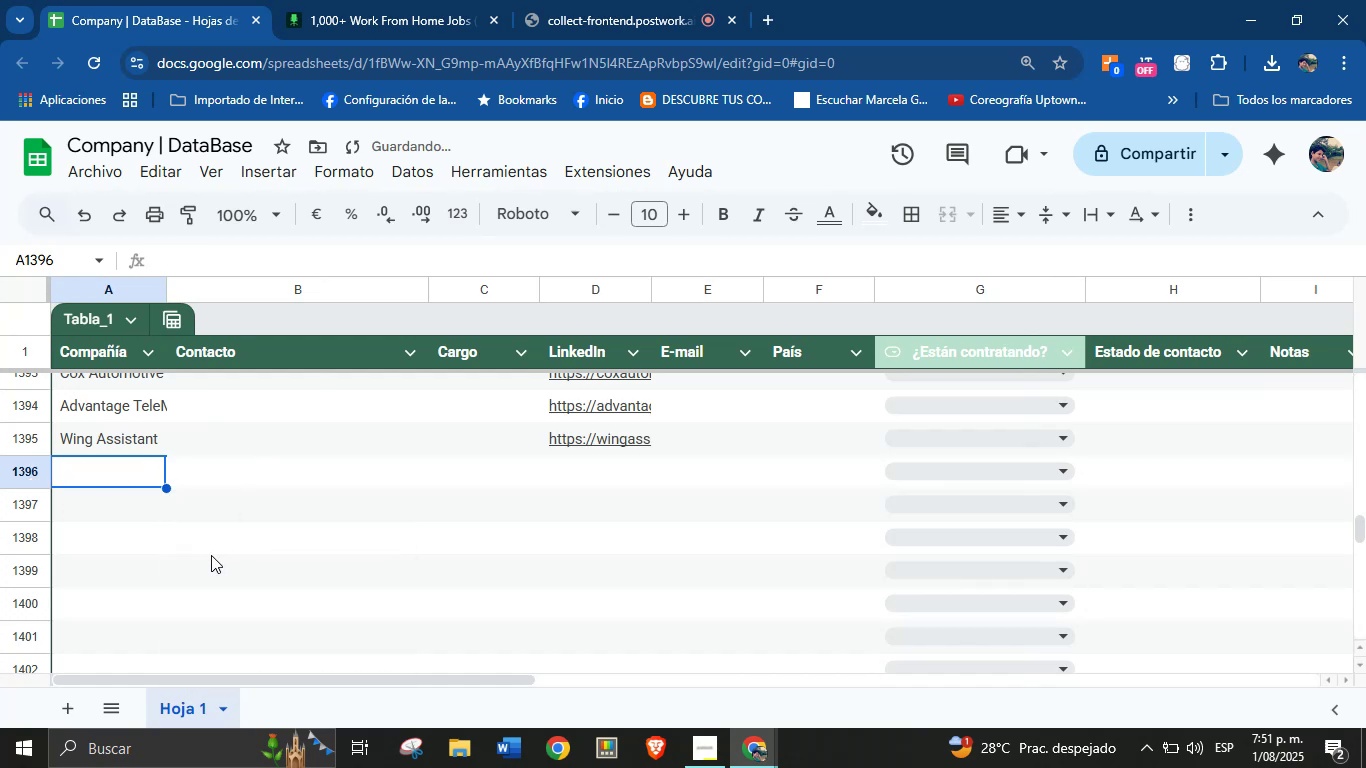 
left_click([77, 499])
 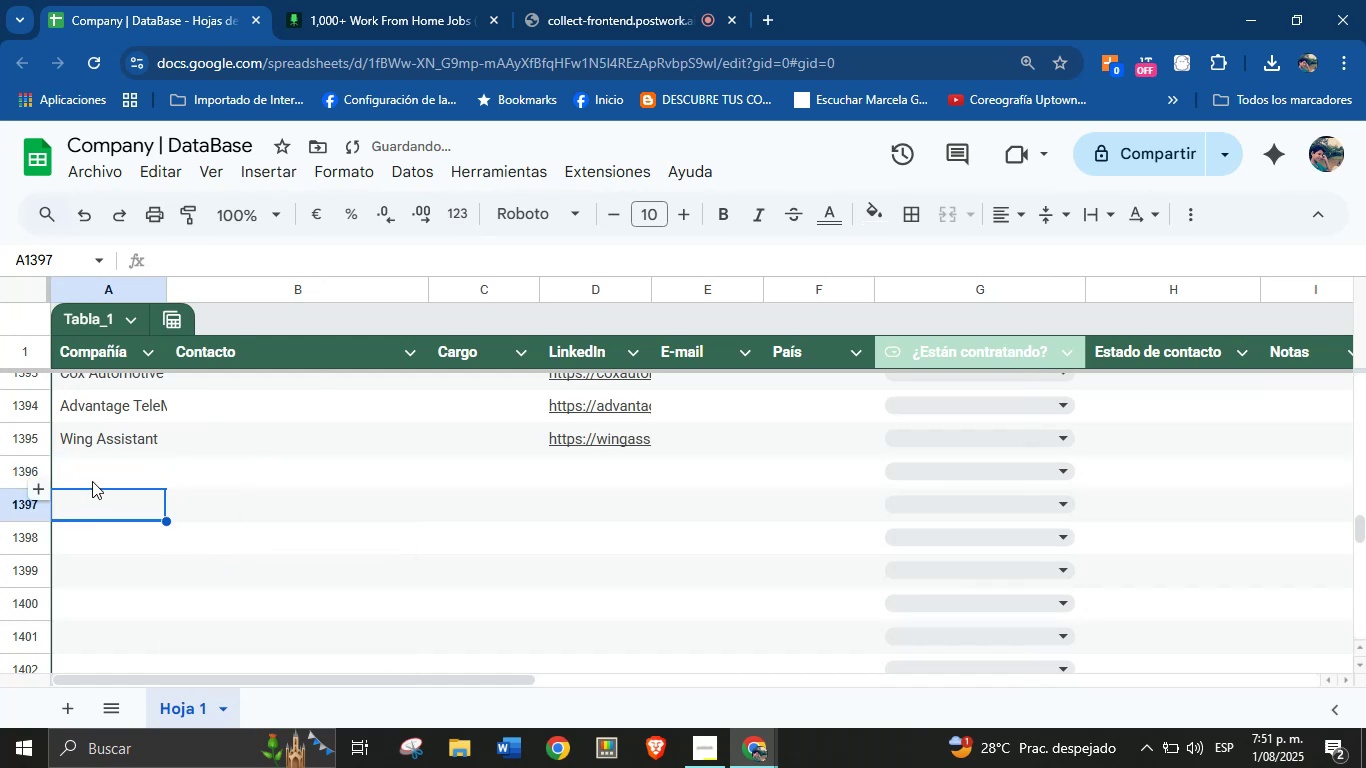 
key(Control+Z)
 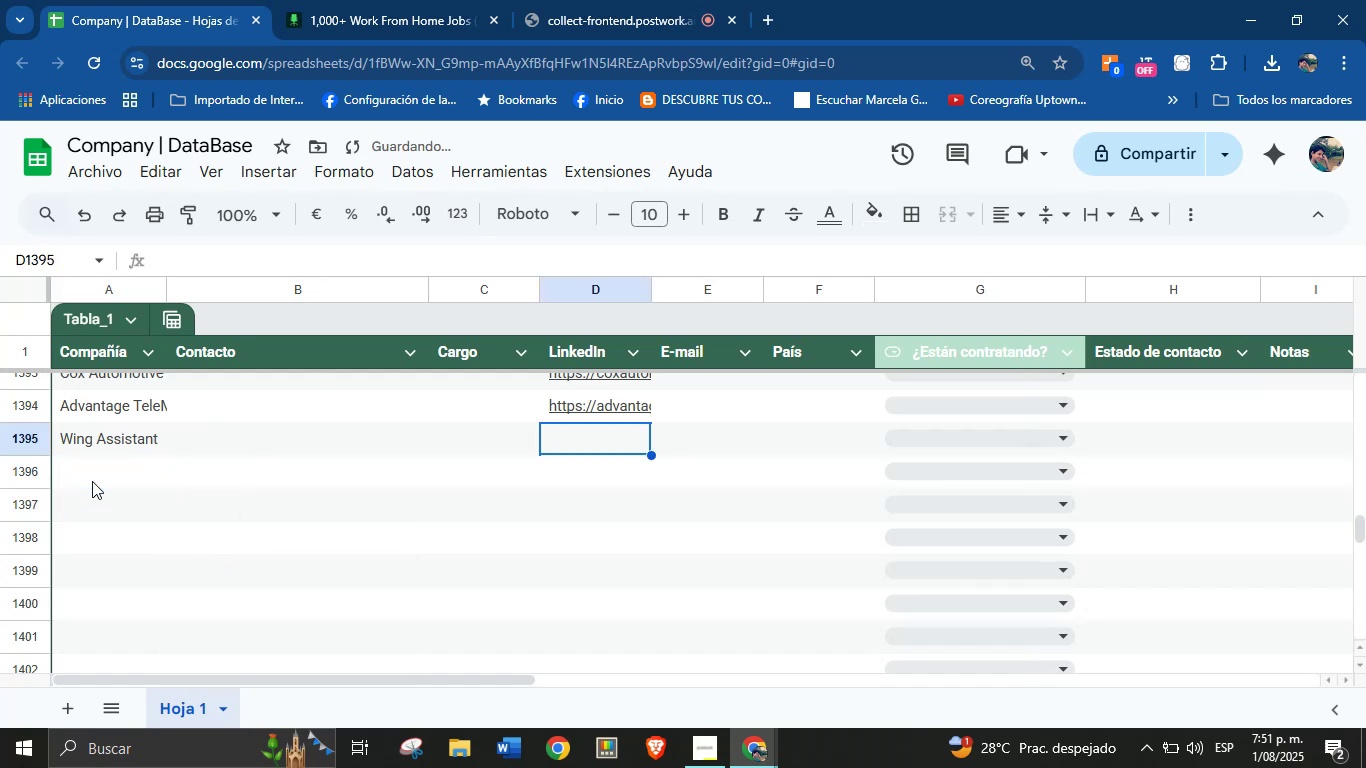 
key(Control+Z)
 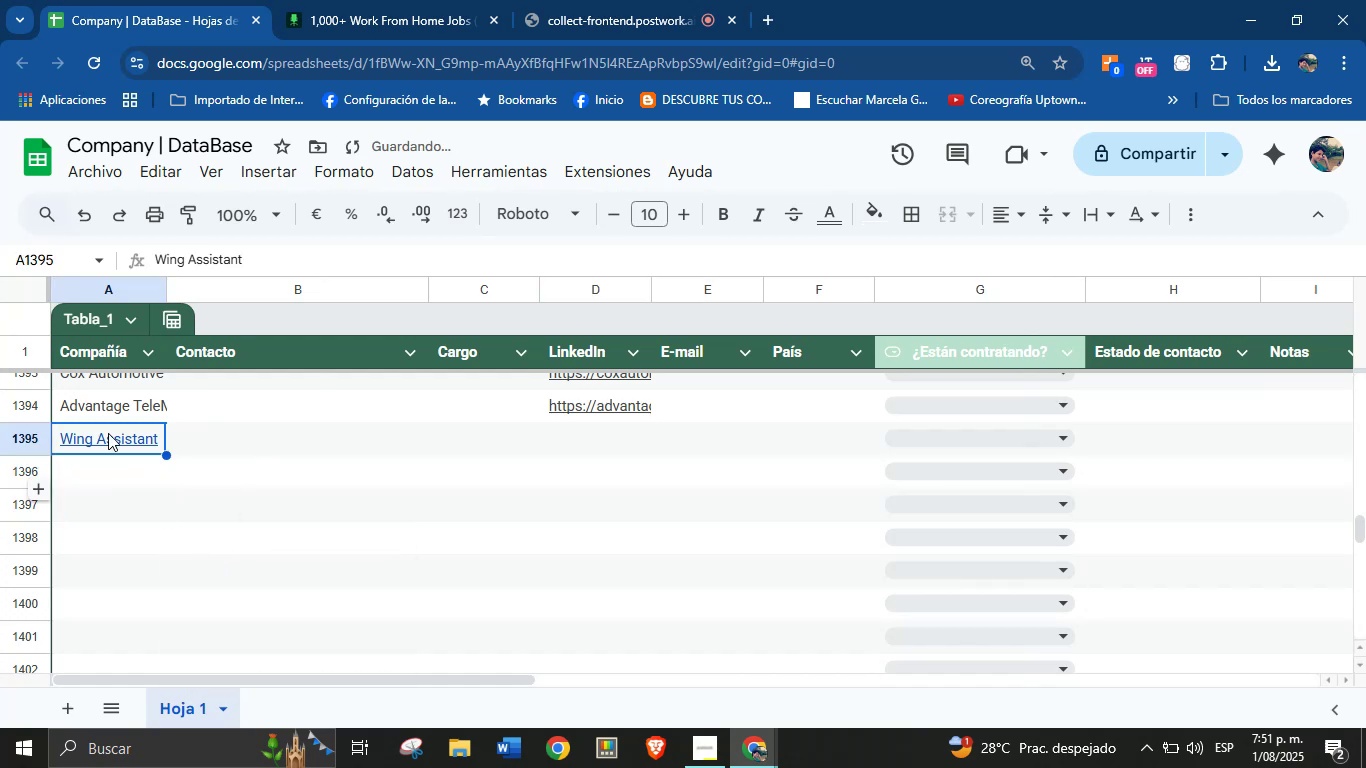 
left_click([117, 210])
 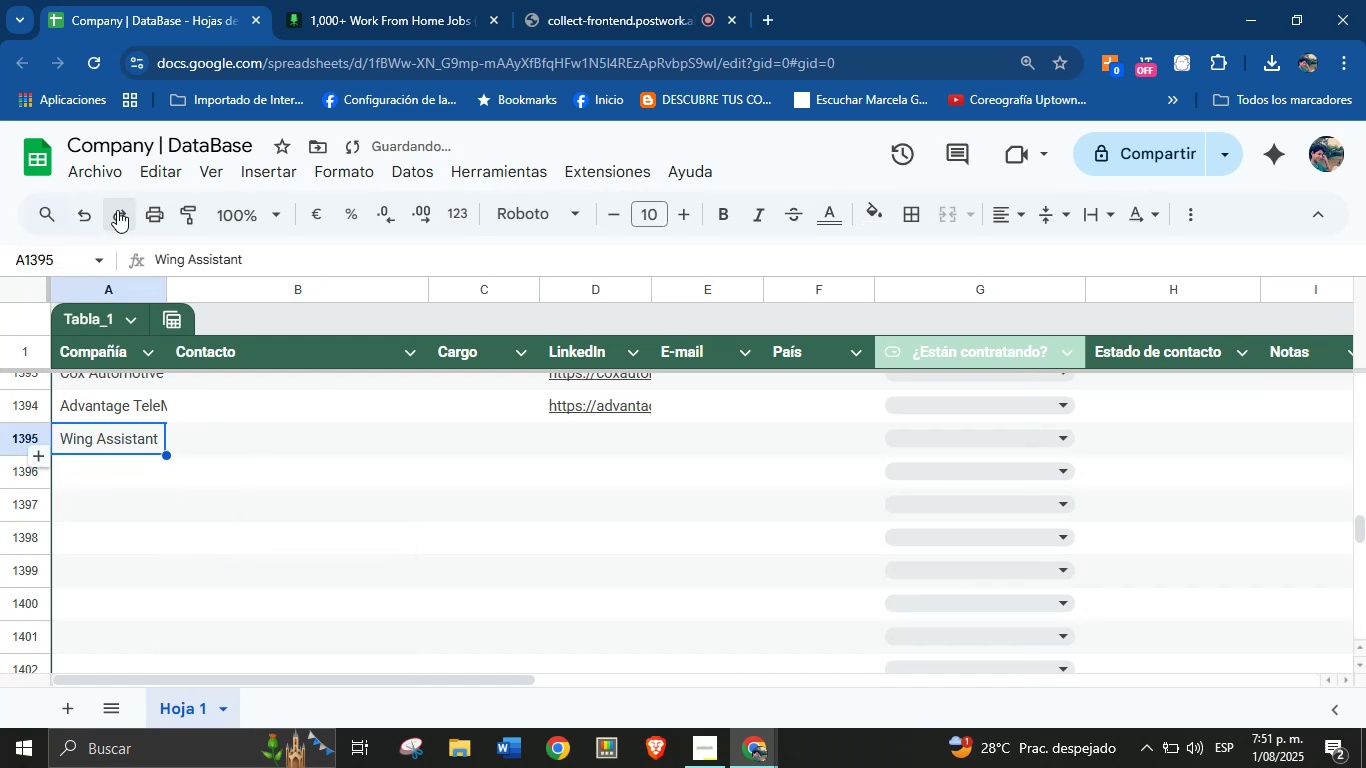 
left_click([117, 210])
 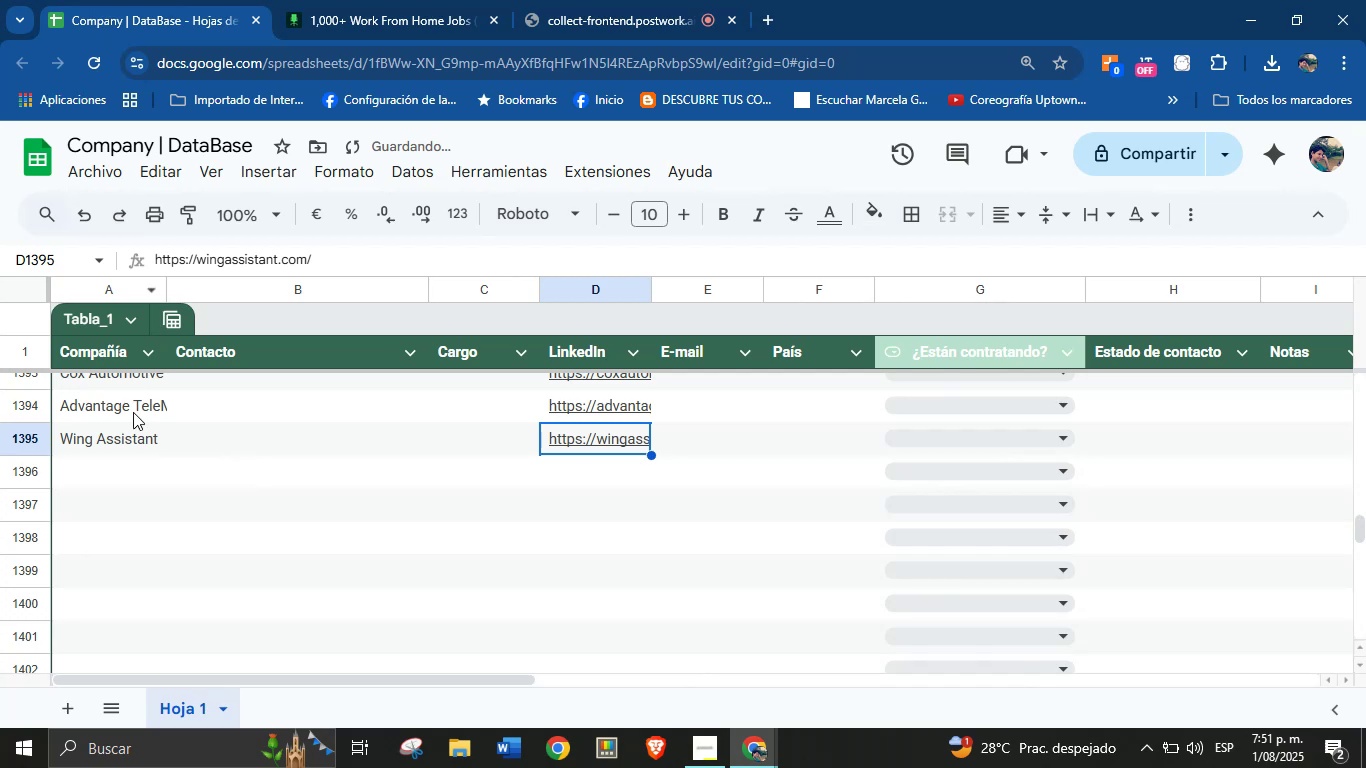 
left_click([122, 477])
 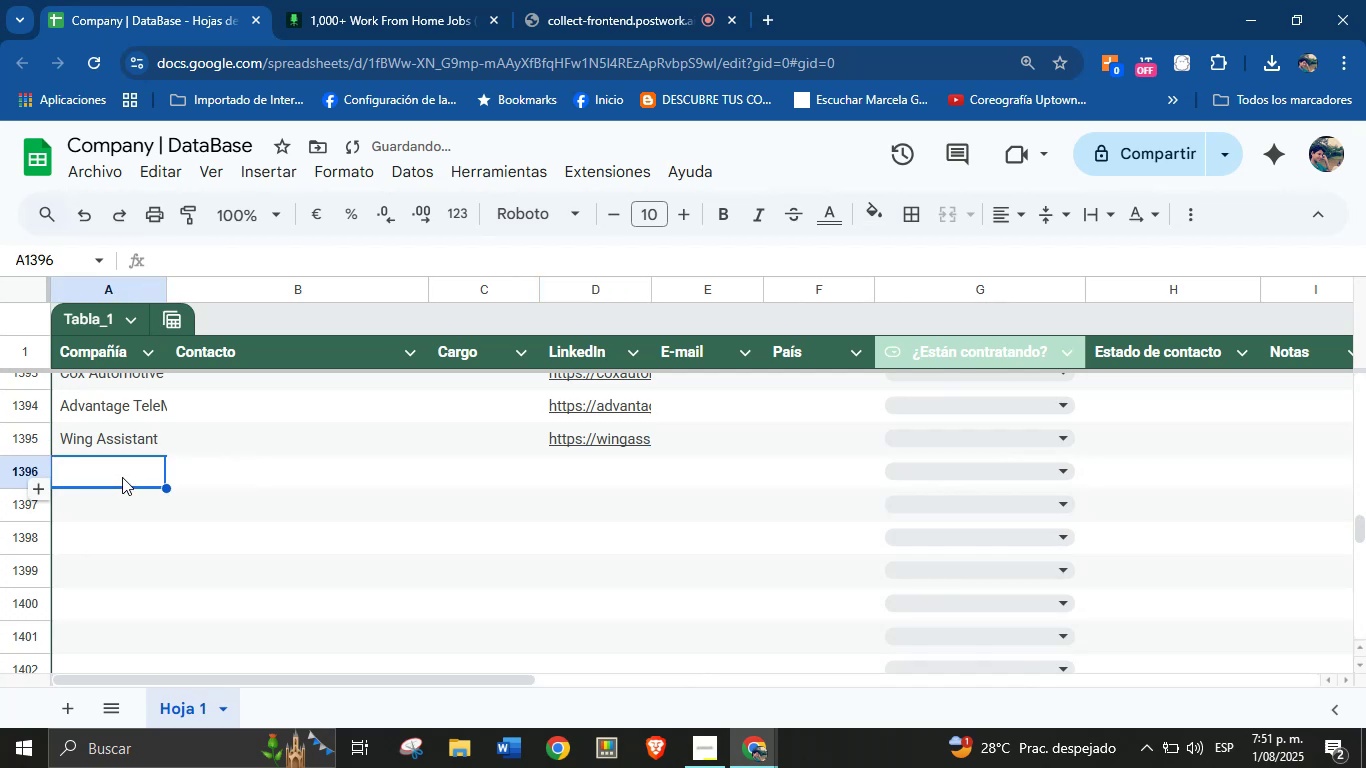 
left_click([122, 509])
 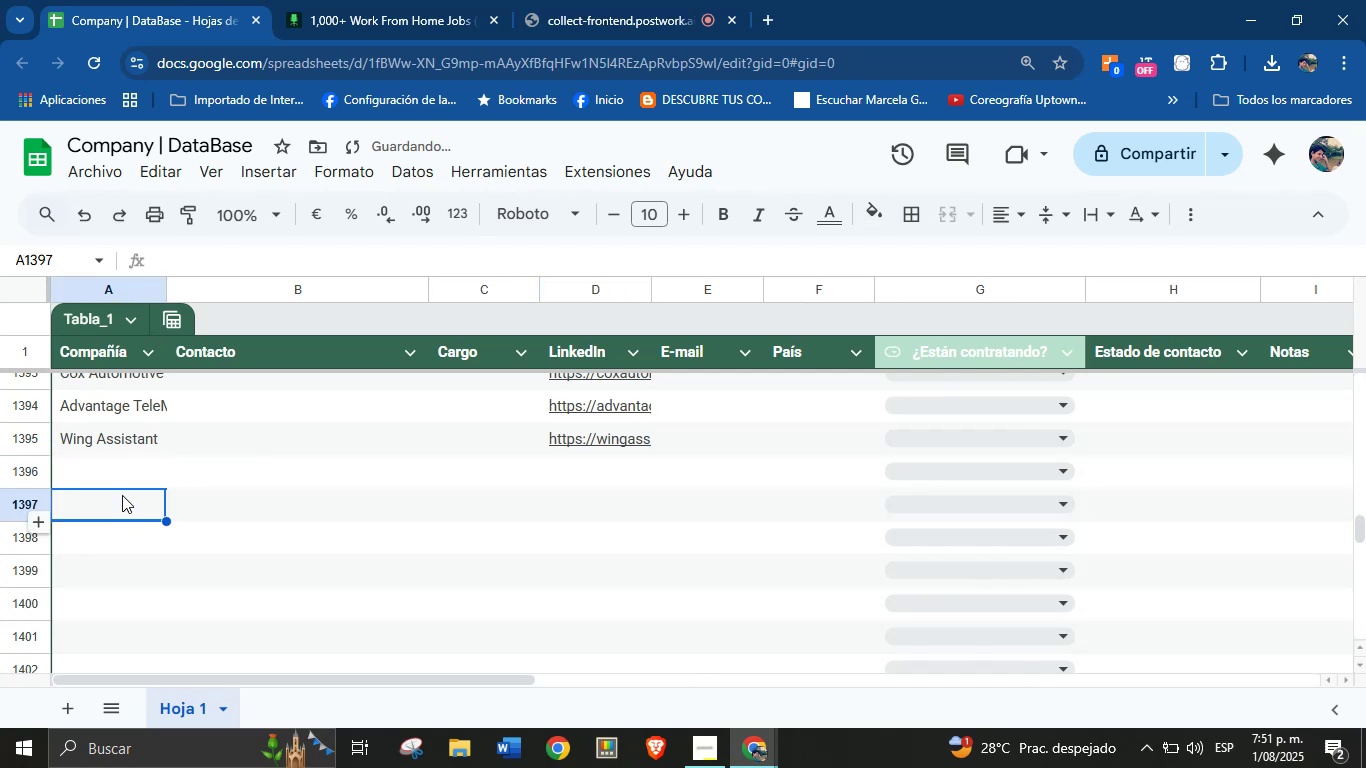 
double_click([126, 472])
 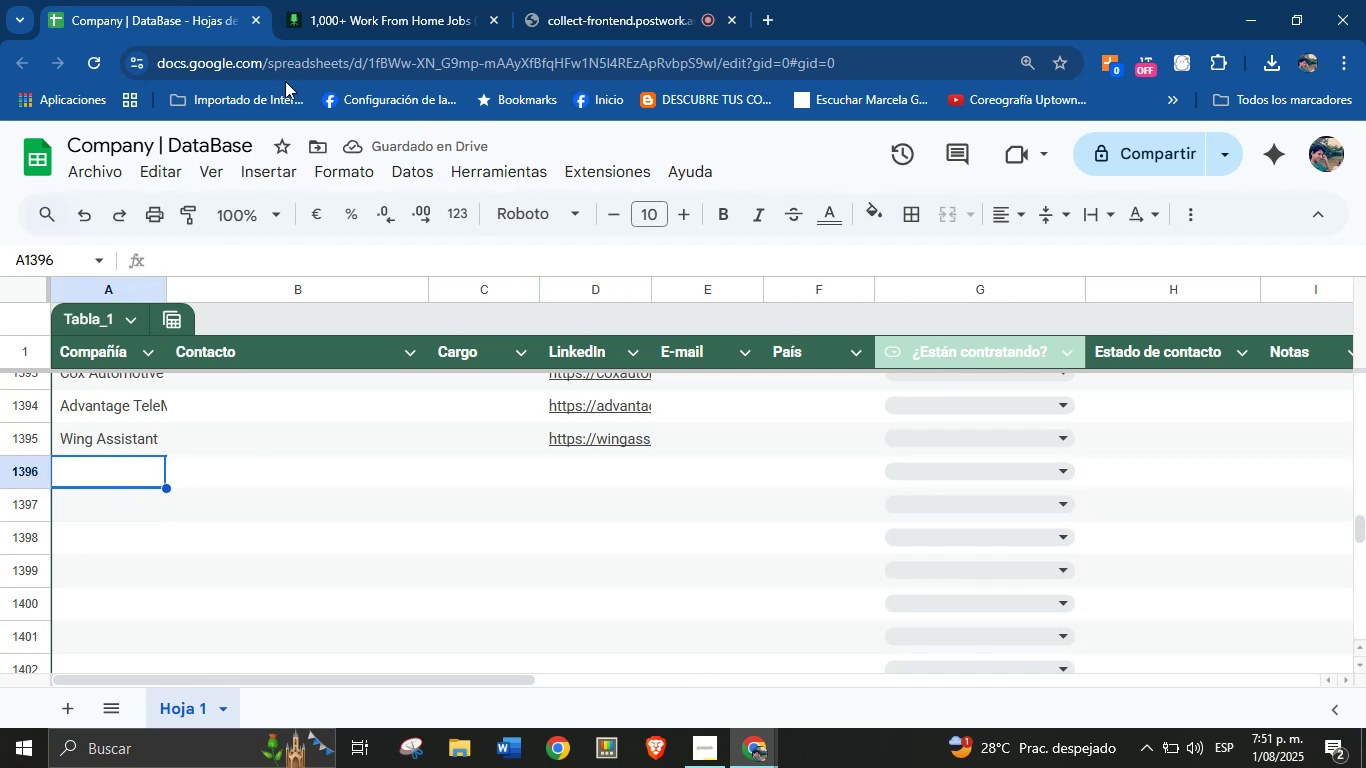 
left_click([375, 0])
 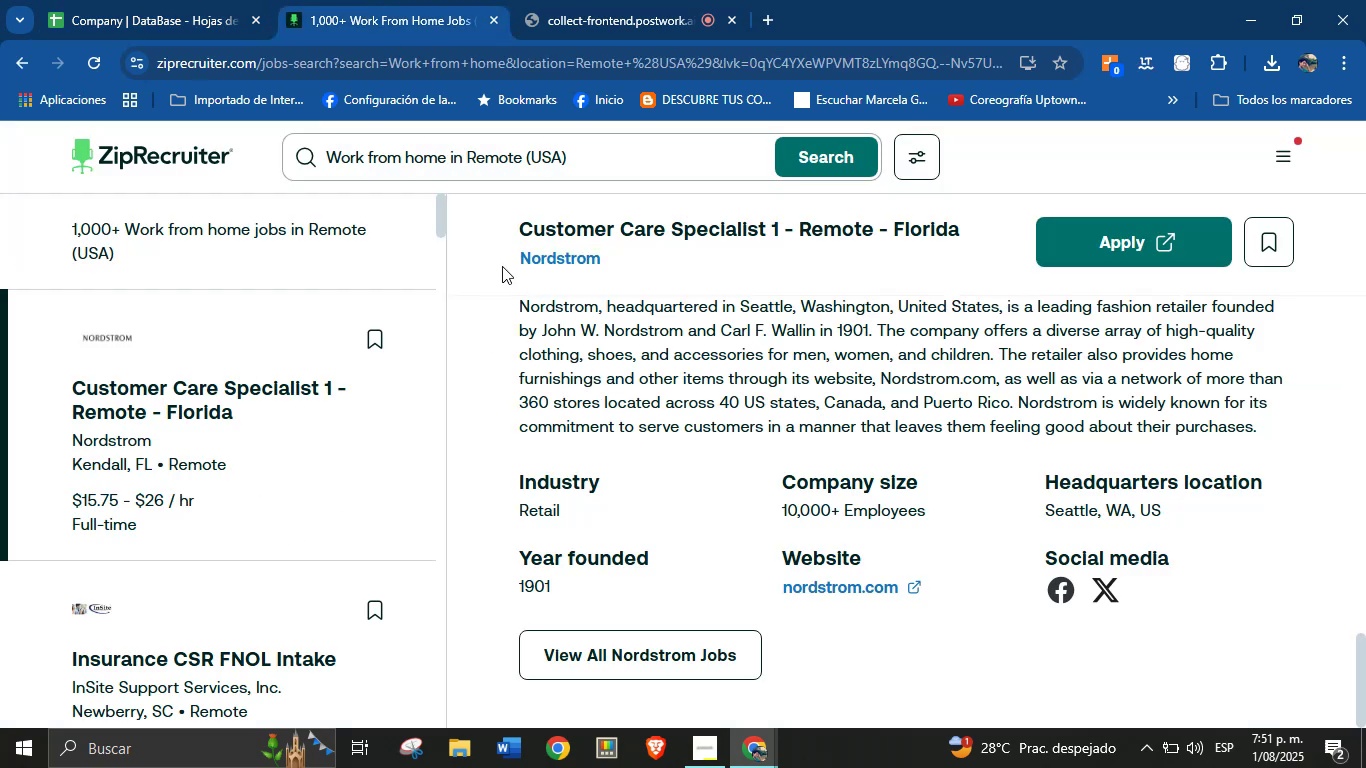 
key(Control+C)
 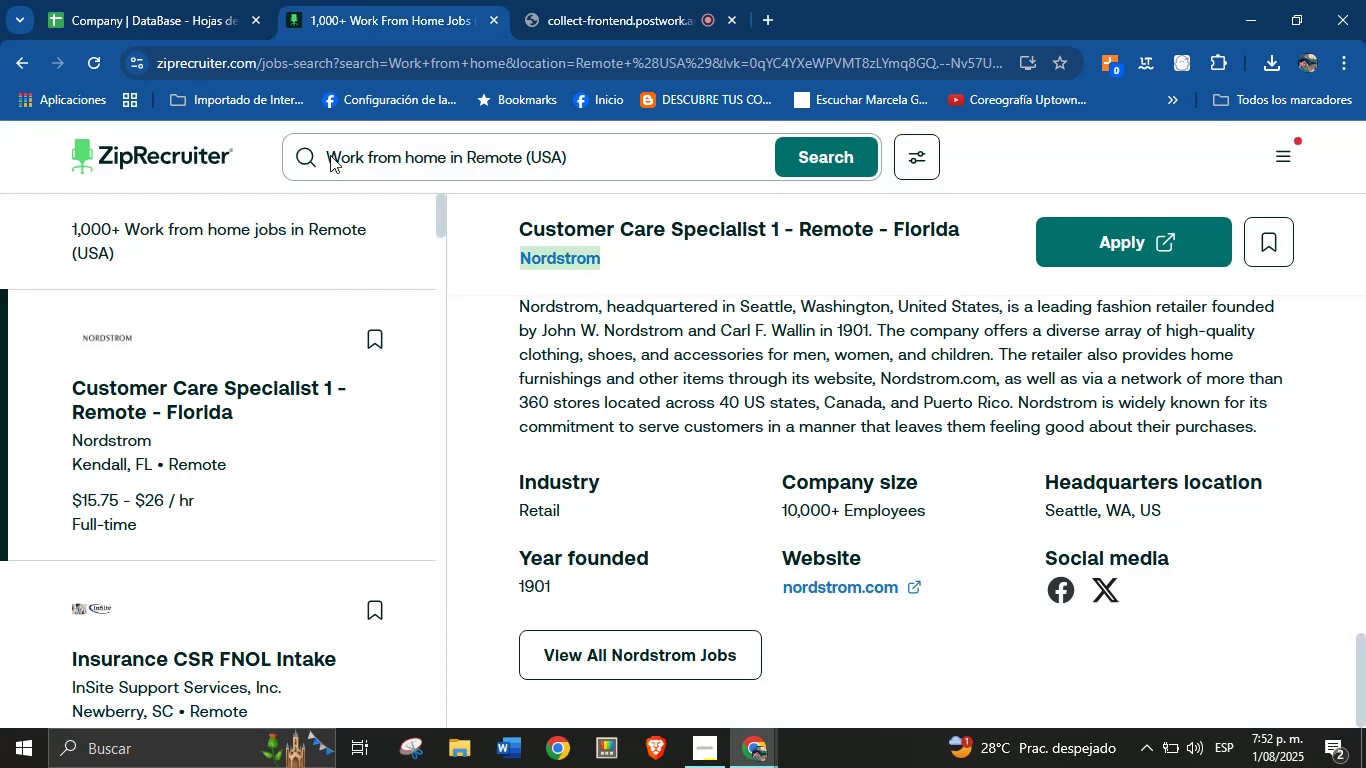 
left_click([163, 0])
 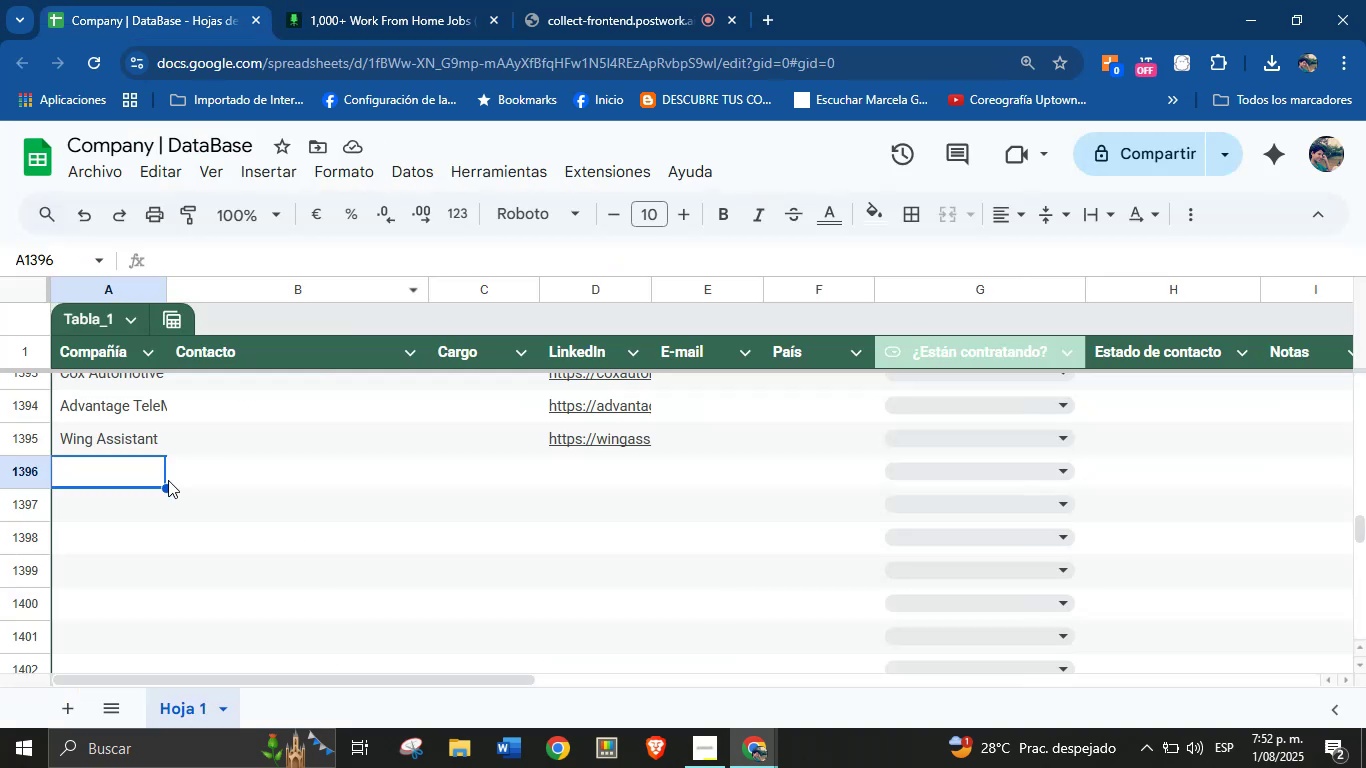 
left_click([102, 500])
 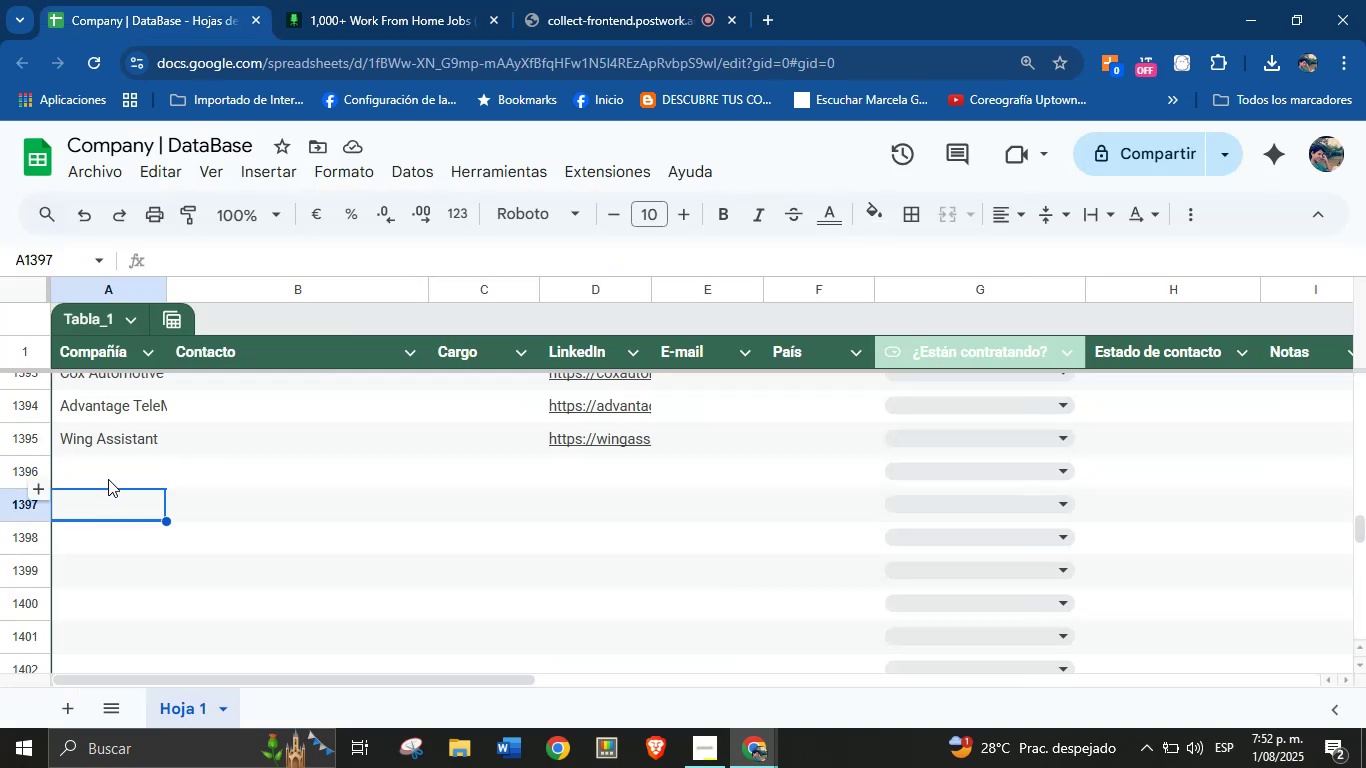 
key(Control+V)
 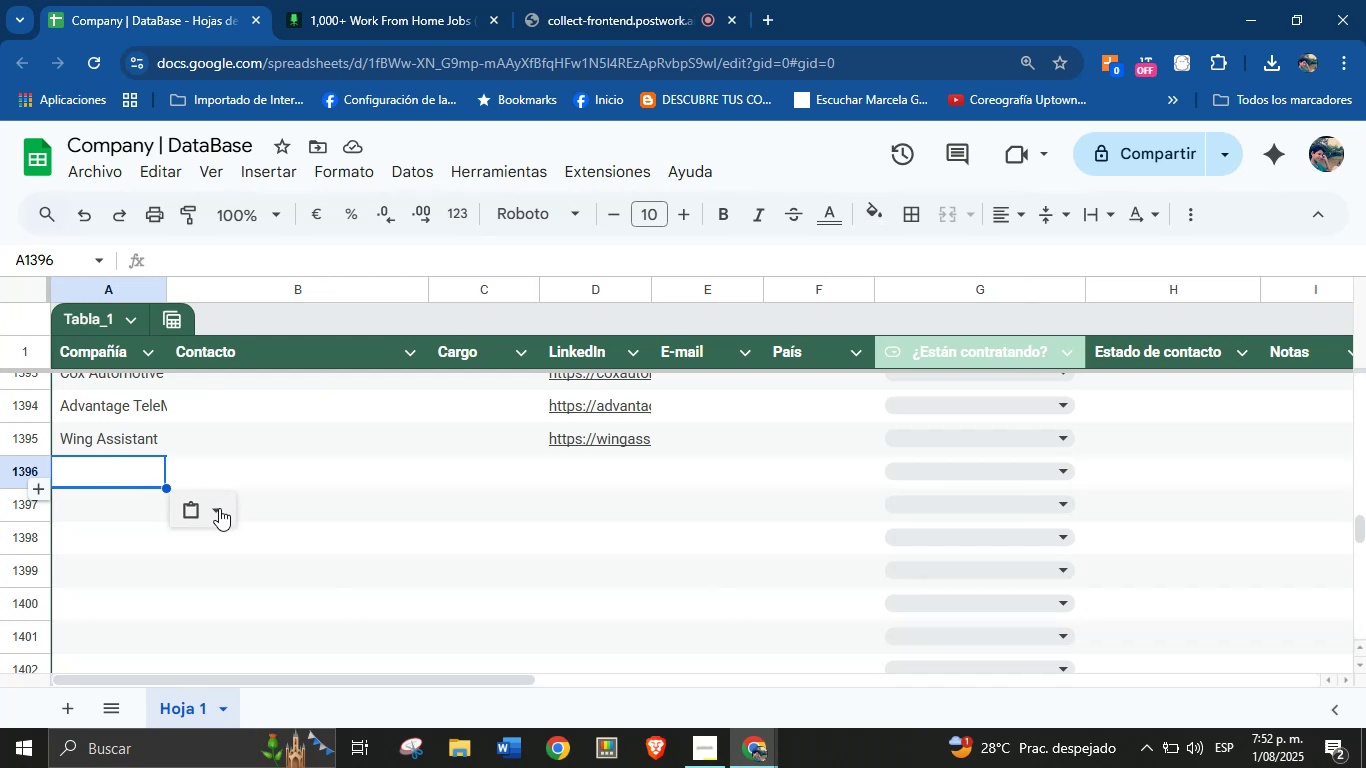 
left_click([213, 508])
 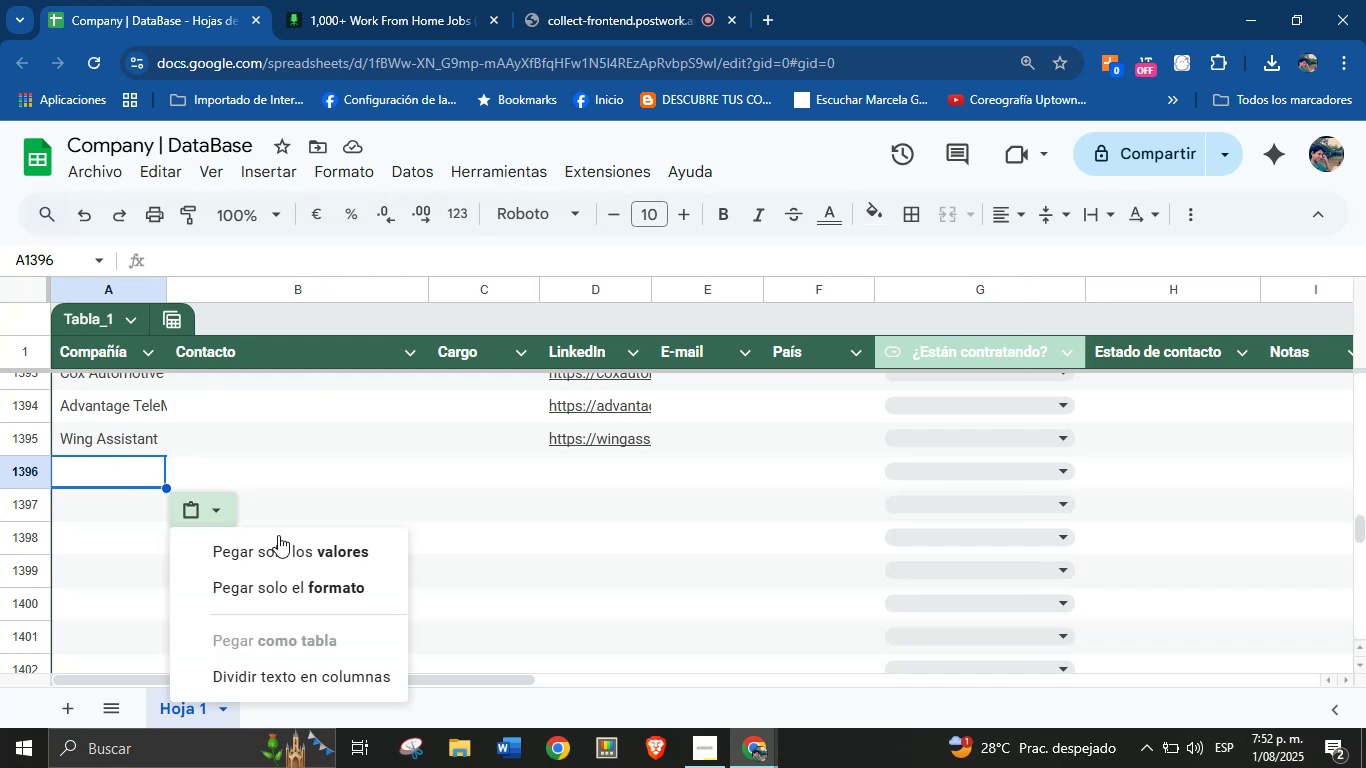 
left_click([289, 548])
 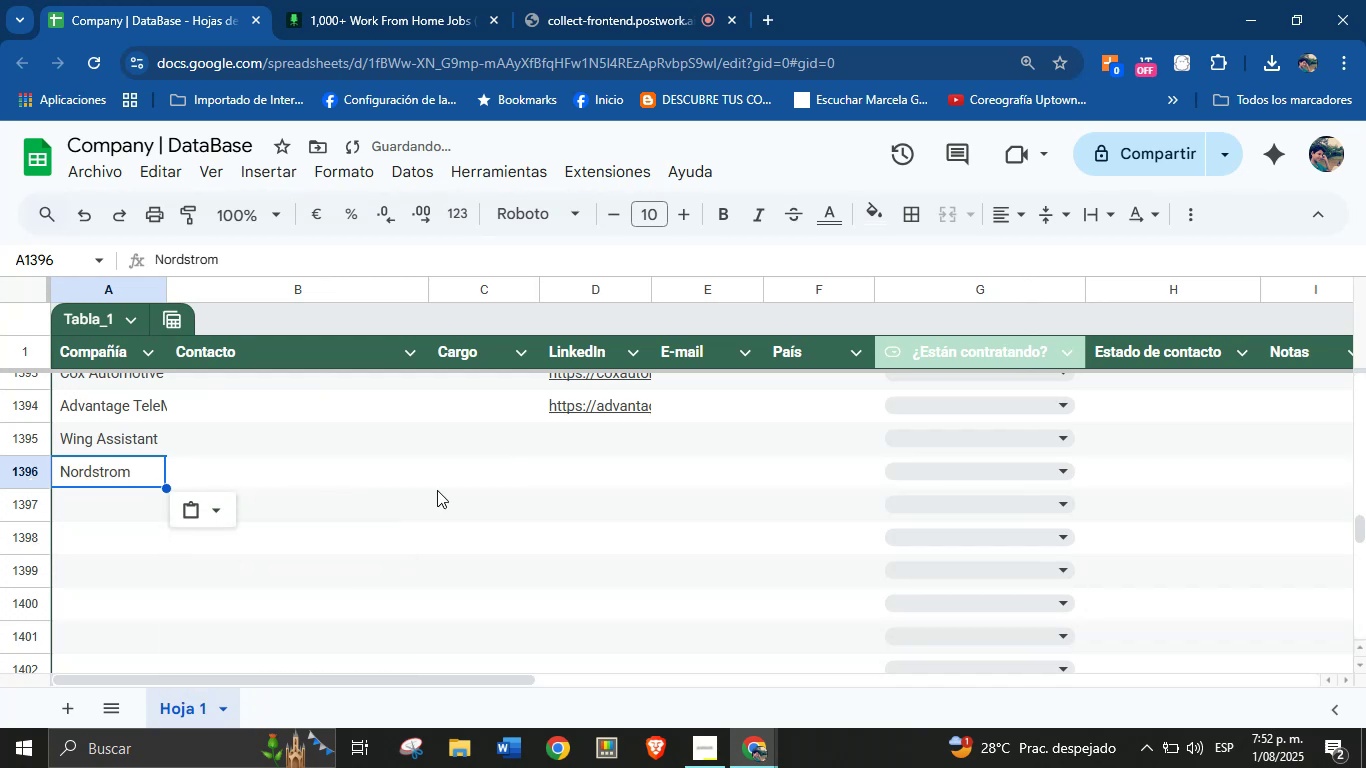 
left_click([599, 480])
 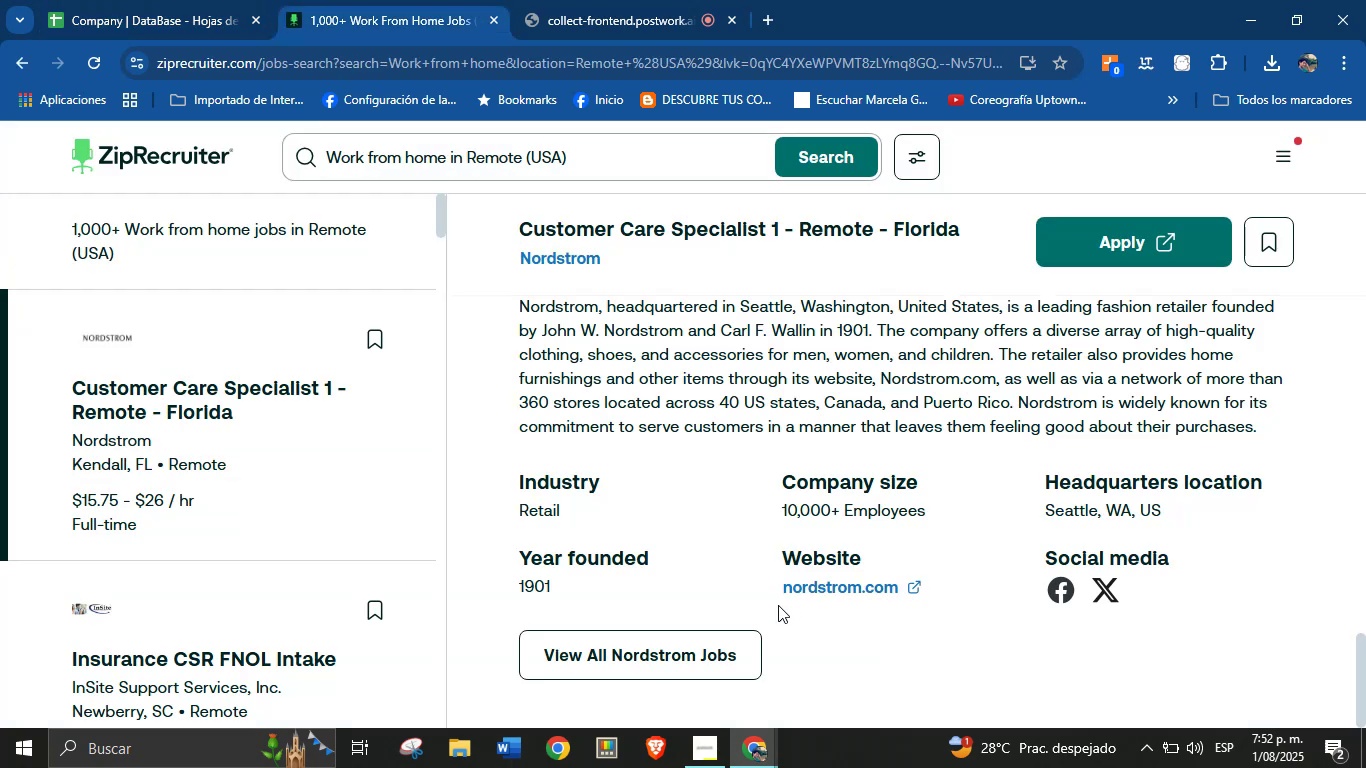 
left_click([854, 630])
 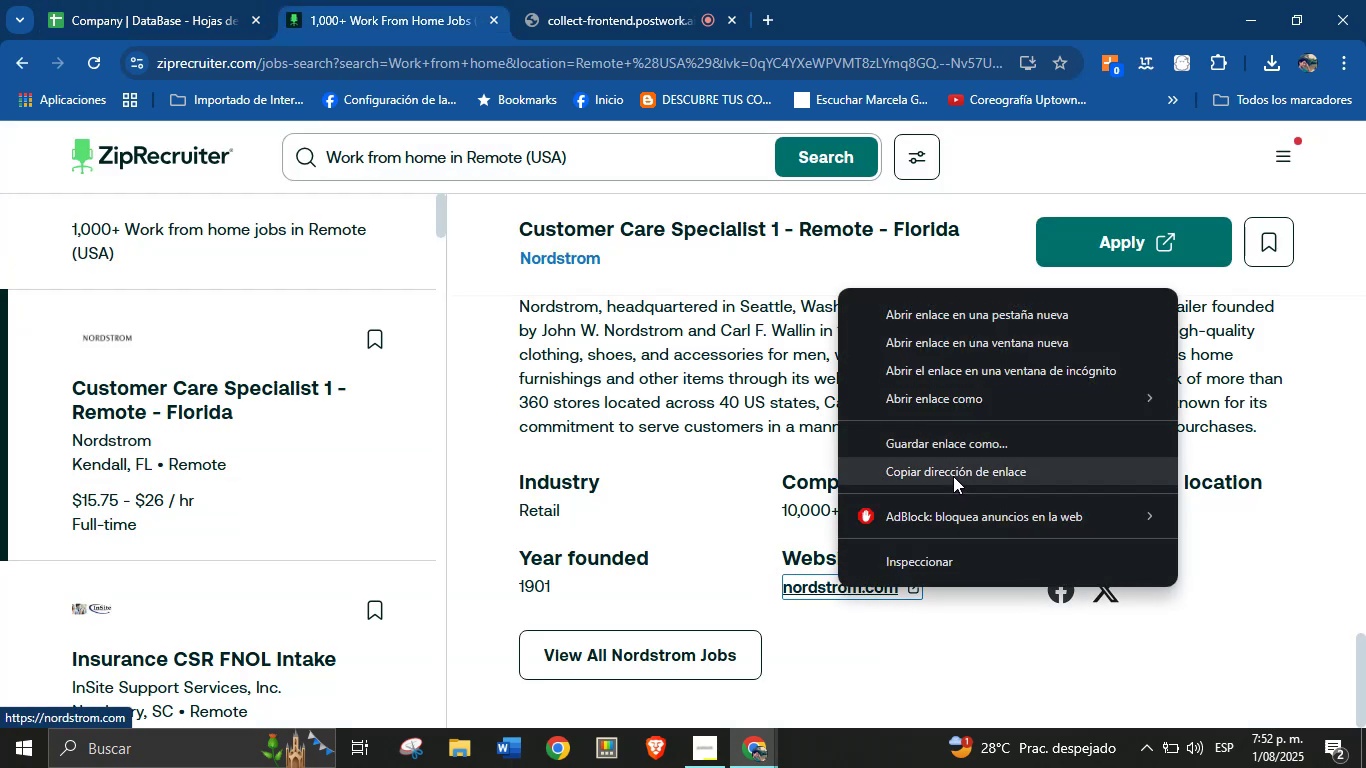 
left_click([183, 0])
 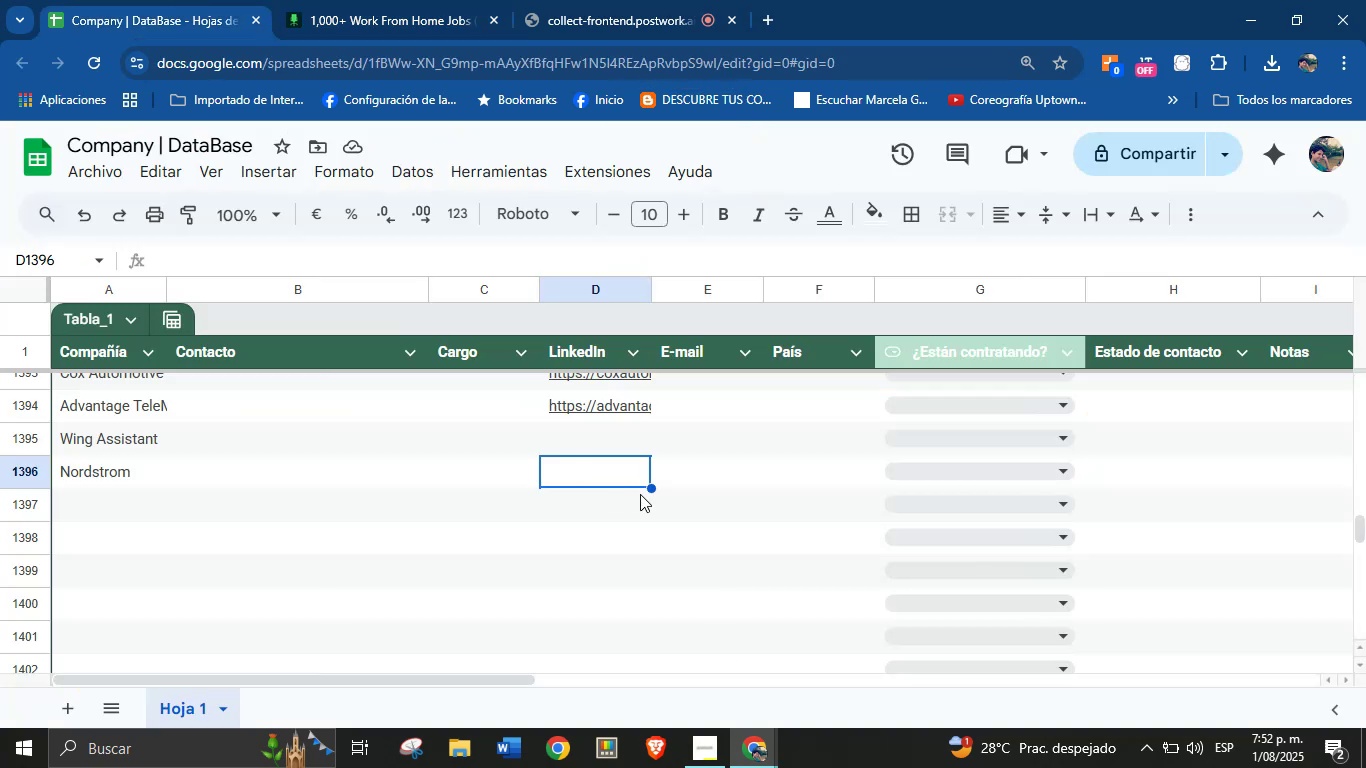 
left_click([591, 467])
 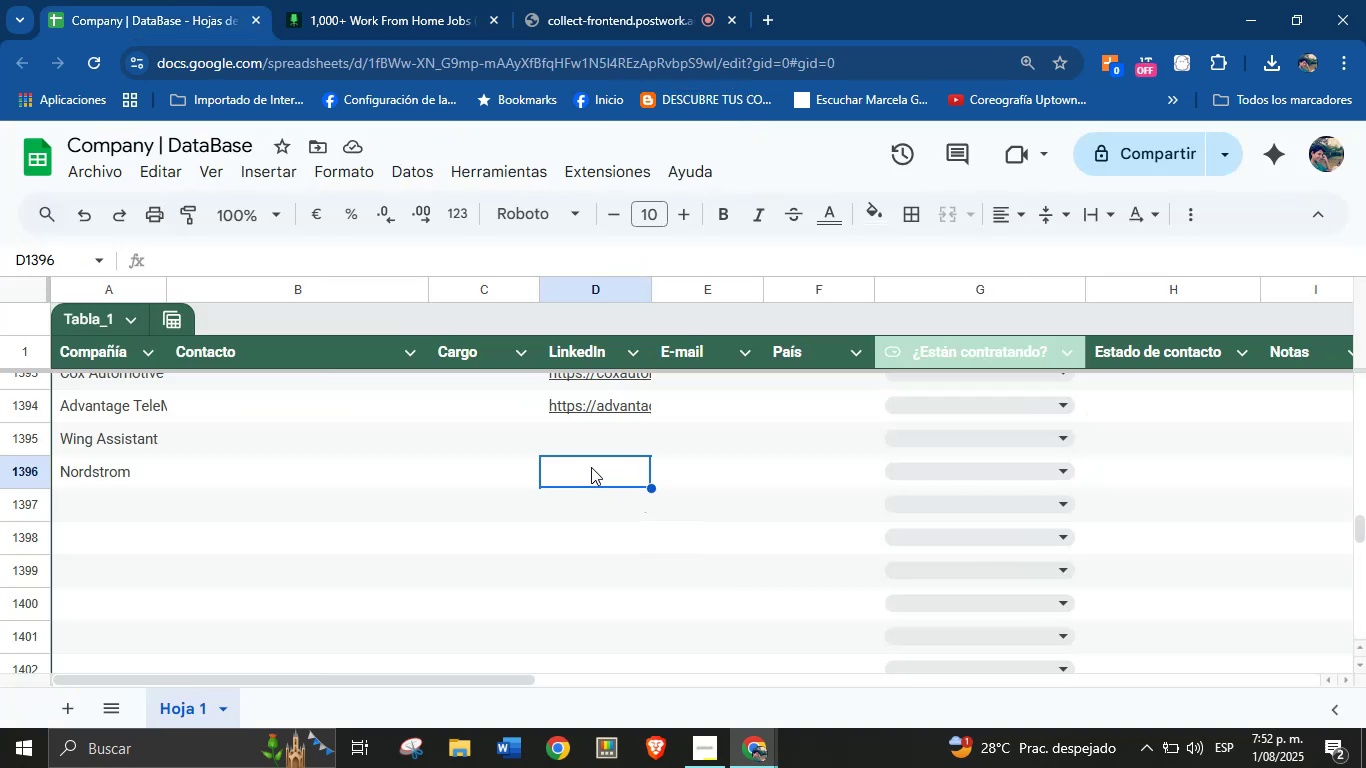 
key(Control+V)
 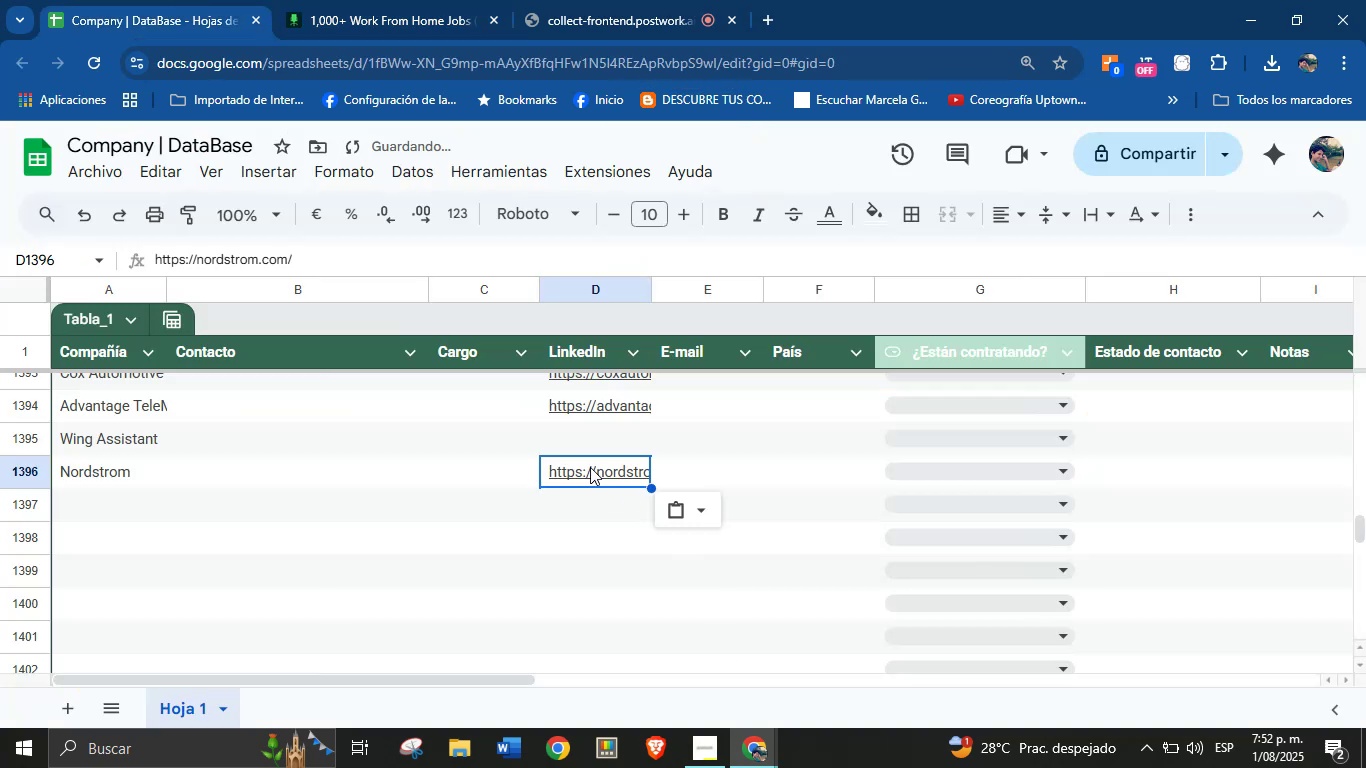 
left_click([580, 423])
 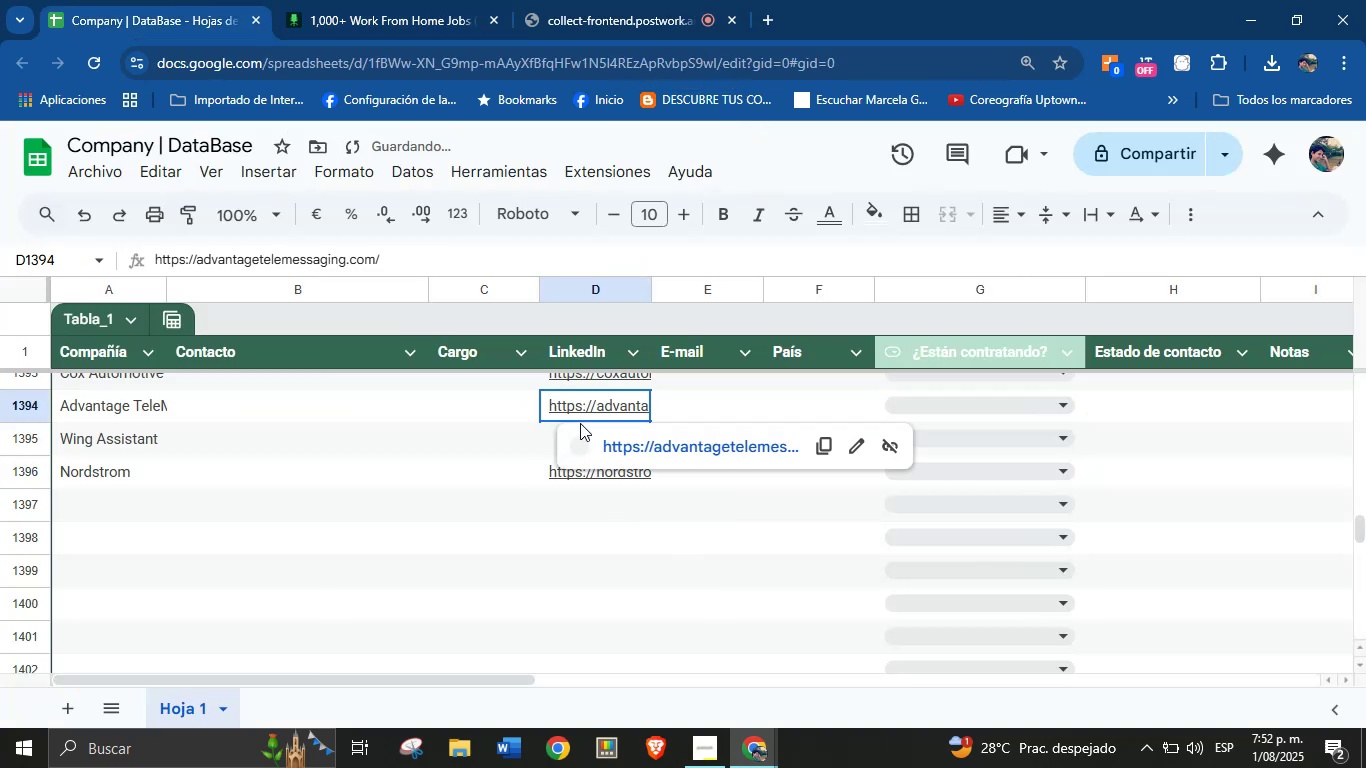 
key(Control+ControlLeft)
 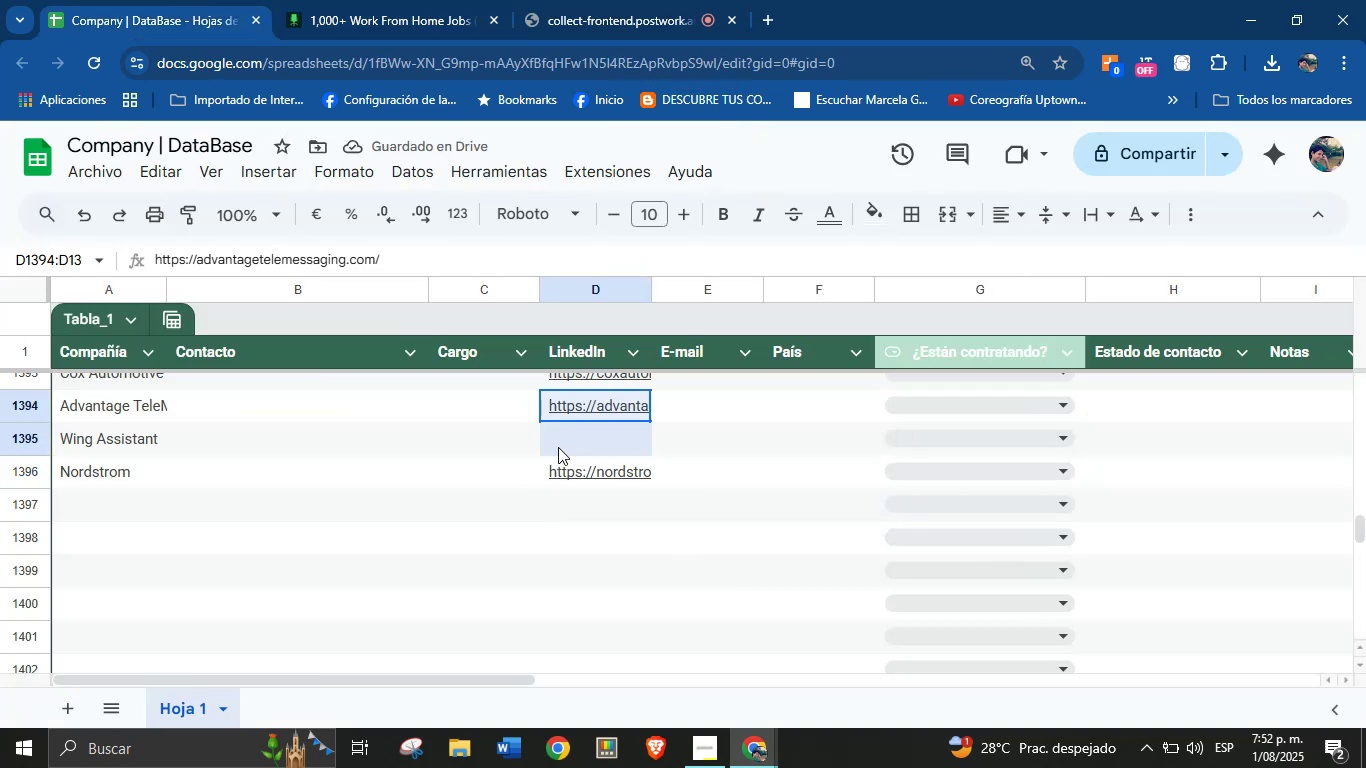 
double_click([567, 442])
 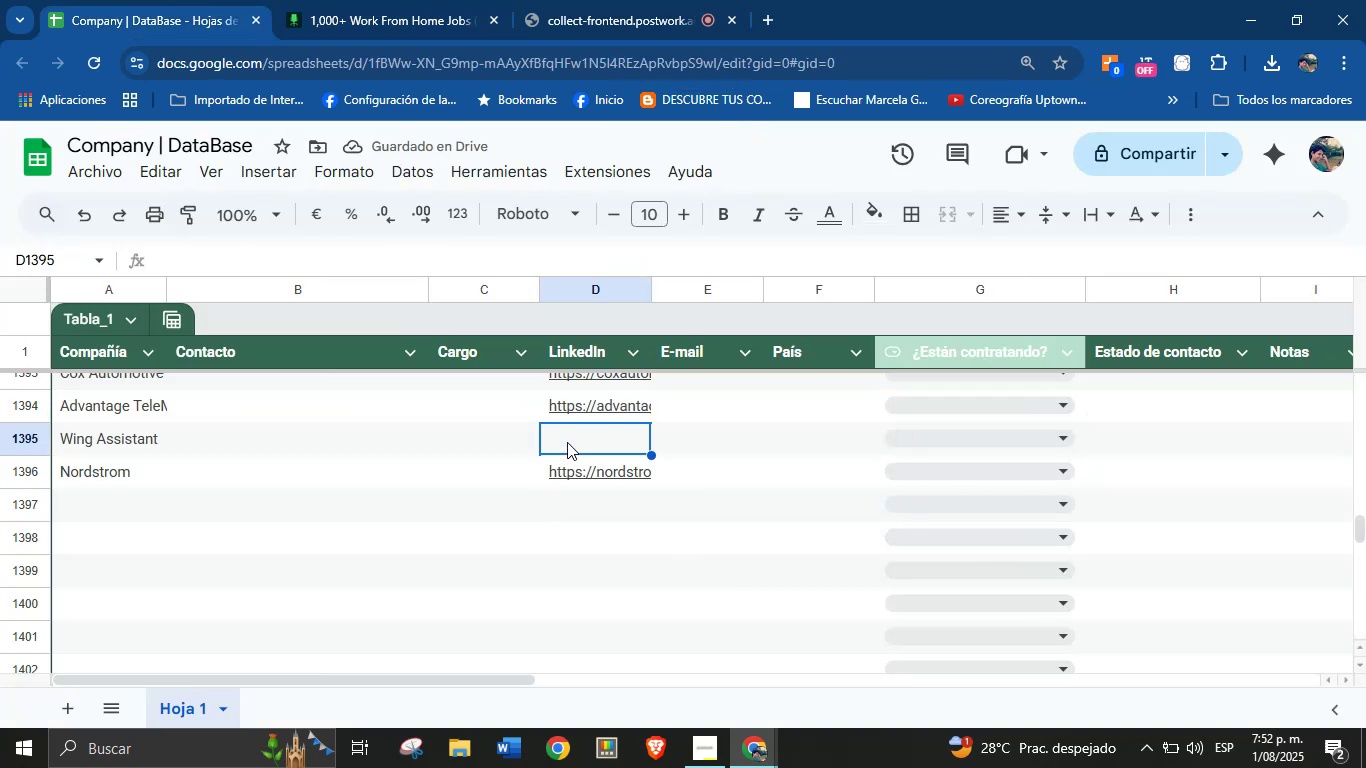 
hold_key(key=ControlLeft, duration=1.2)
 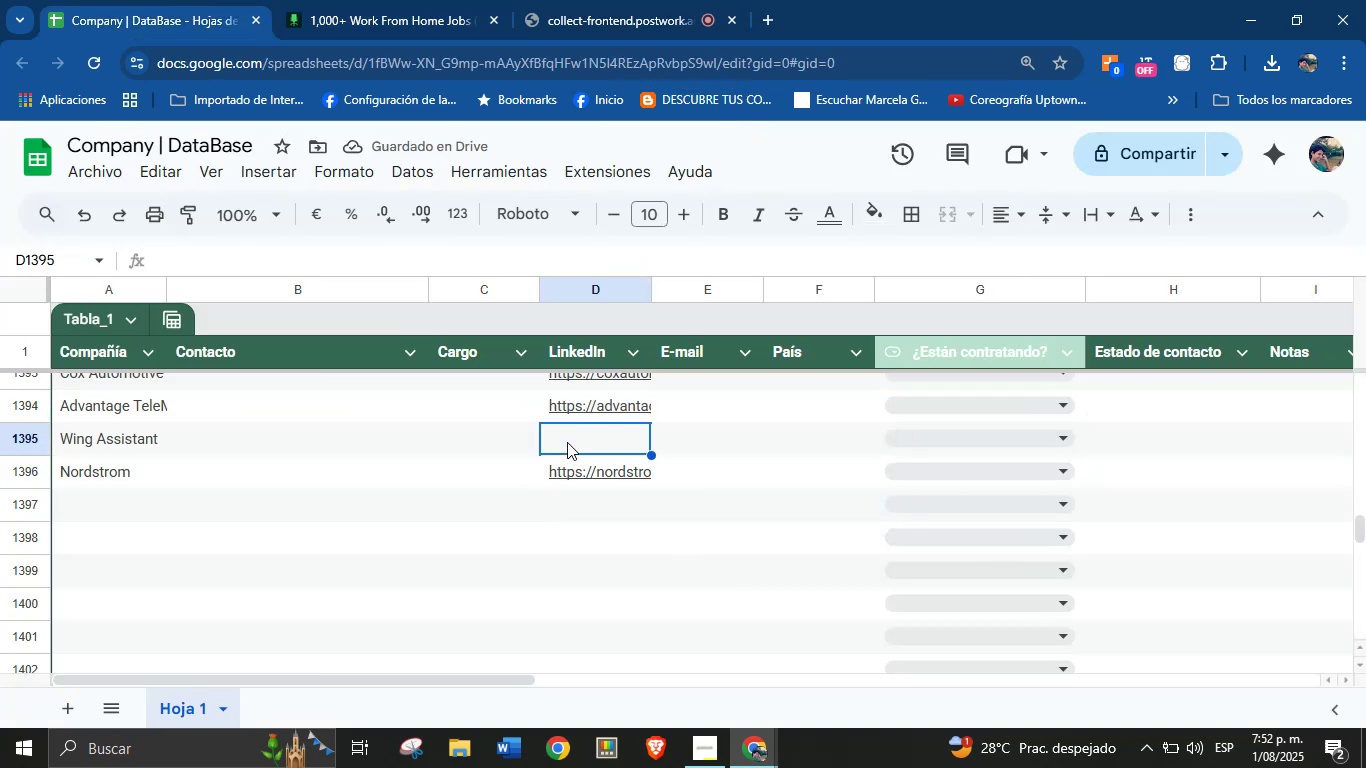 
key(Meta+V)
 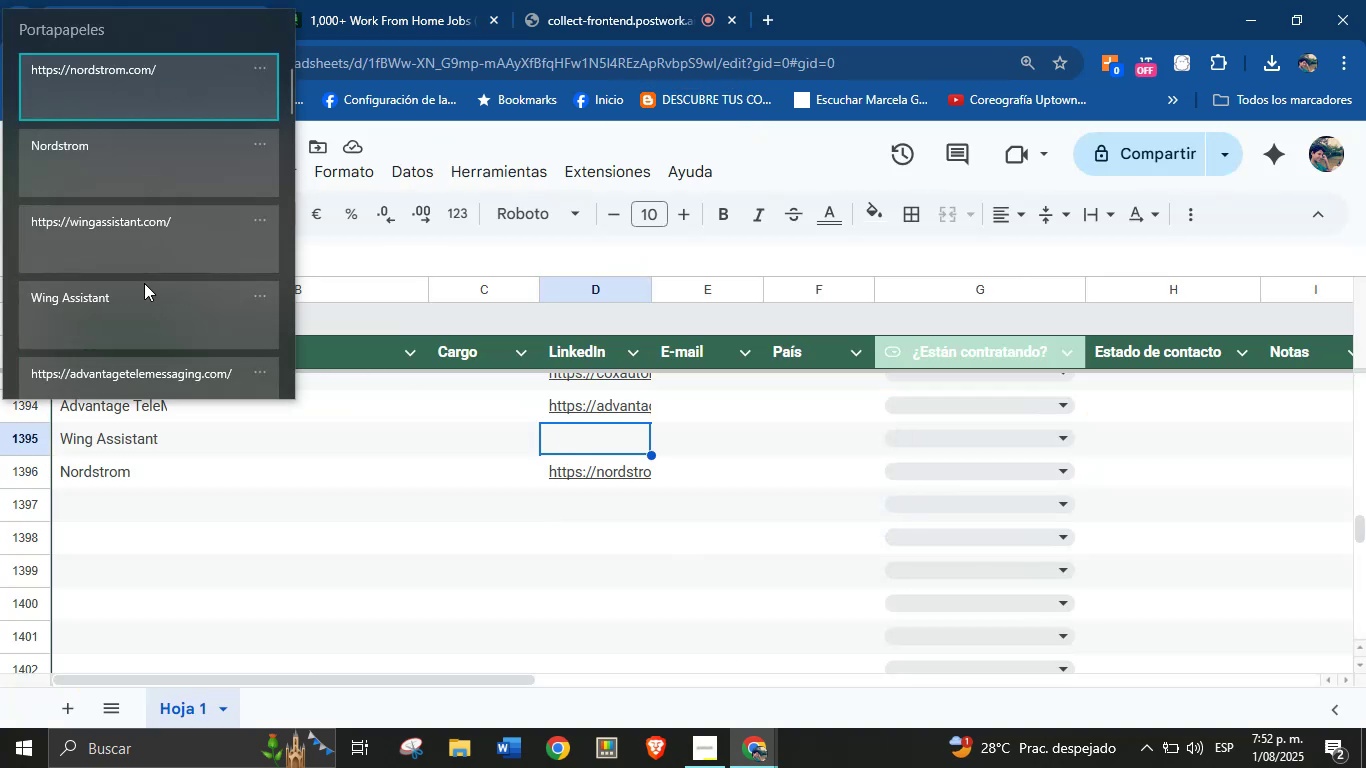 
scroll: coordinate [144, 297], scroll_direction: down, amount: 1.0
 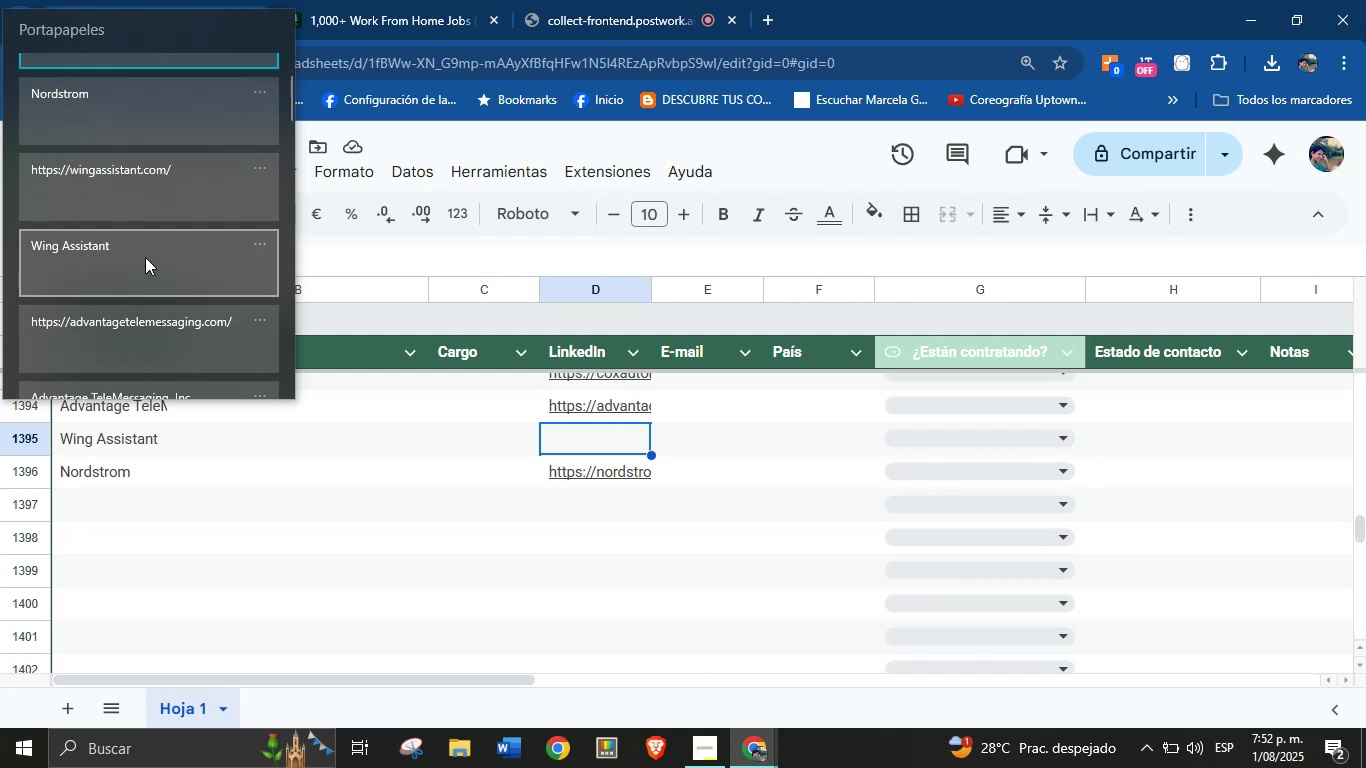 
left_click([140, 197])
 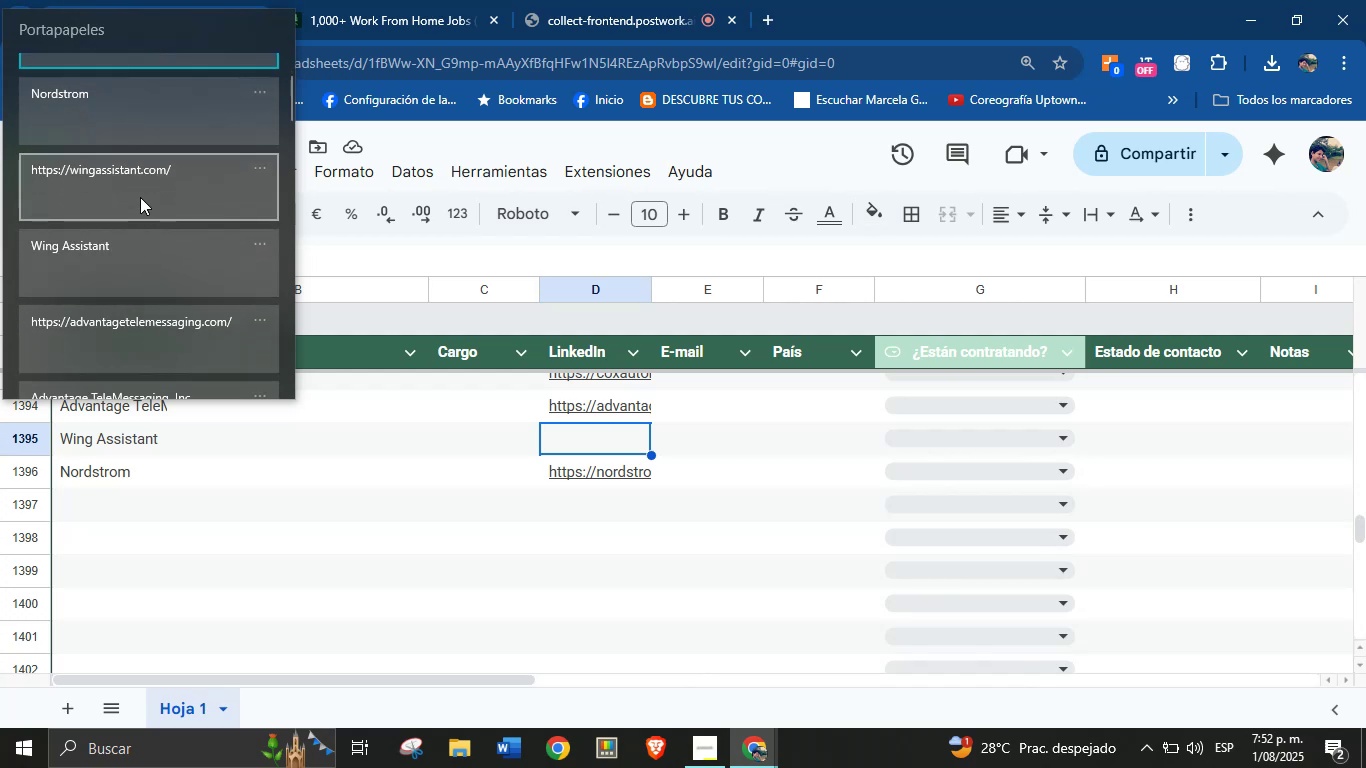 
key(Control+ControlLeft)
 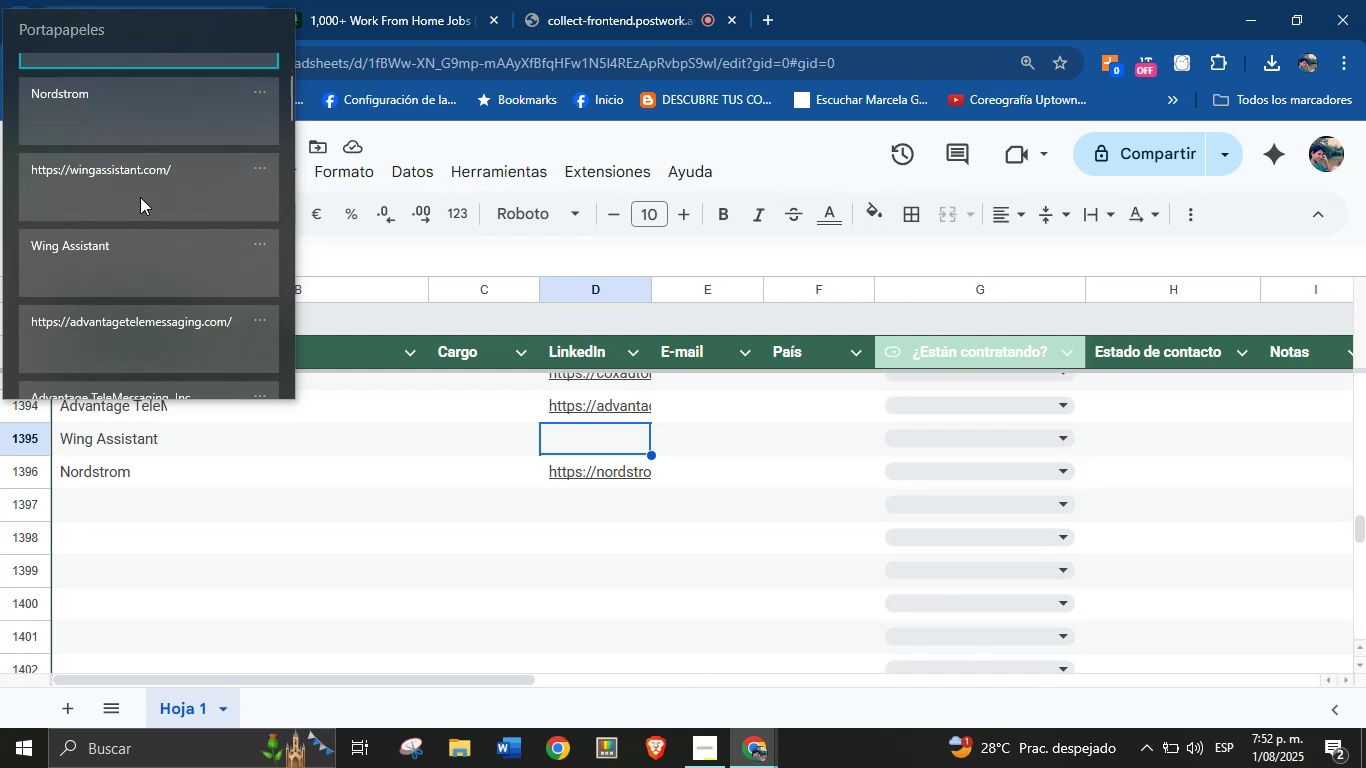 
key(Control+V)
 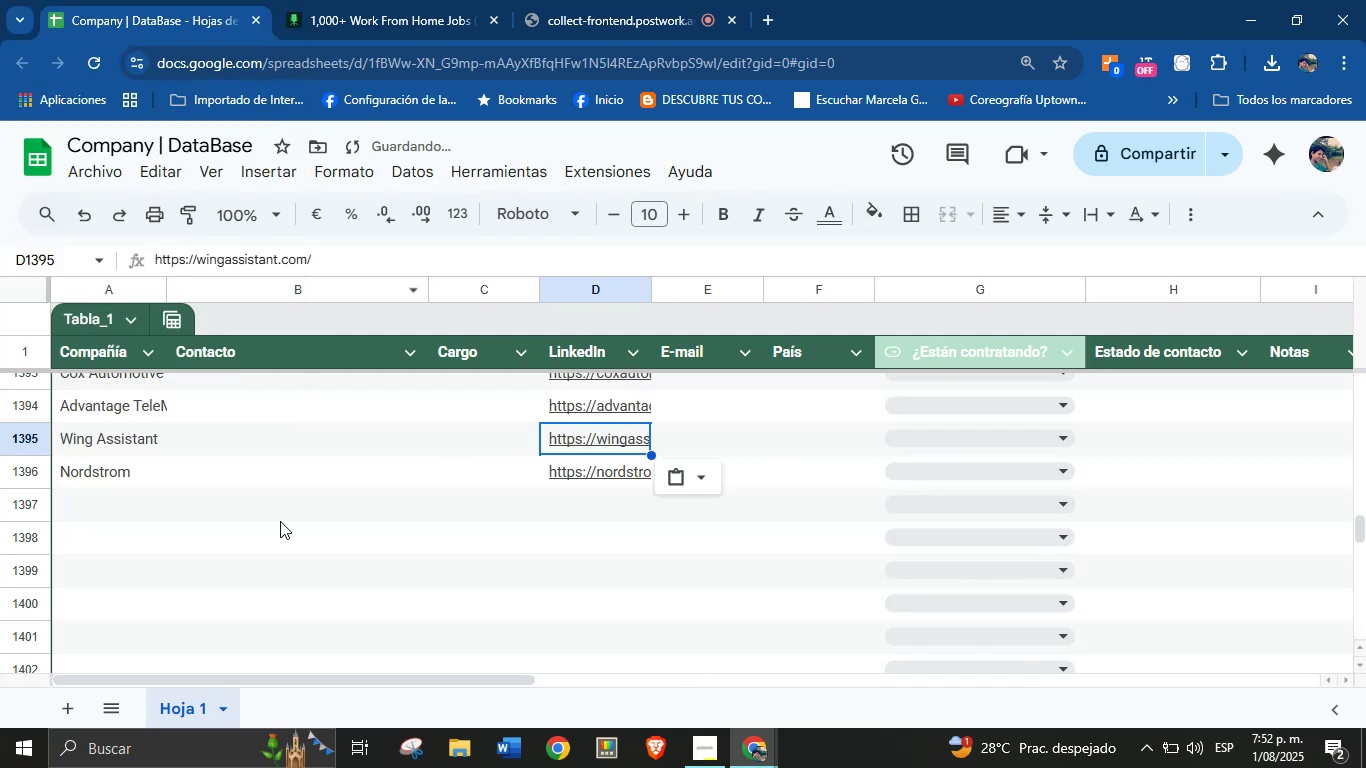 
left_click([101, 503])
 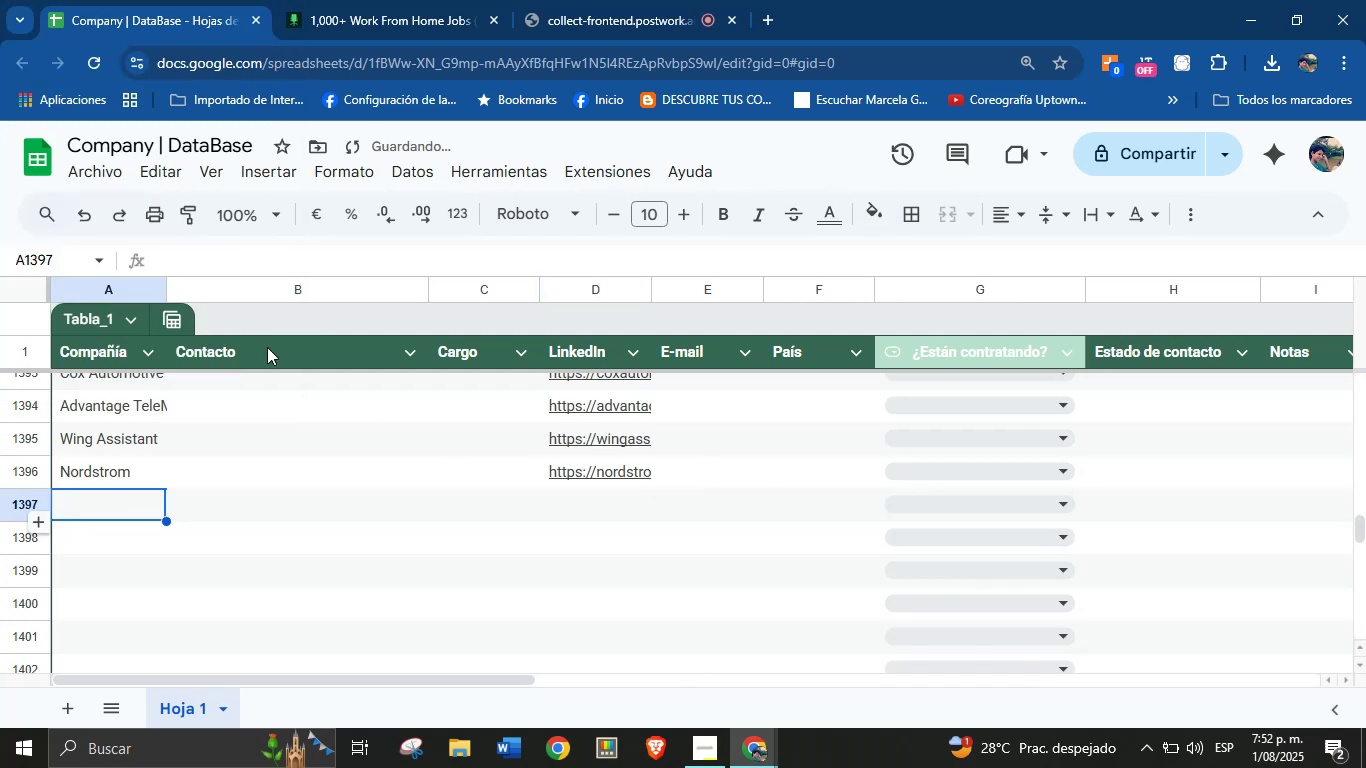 
left_click([451, 0])
 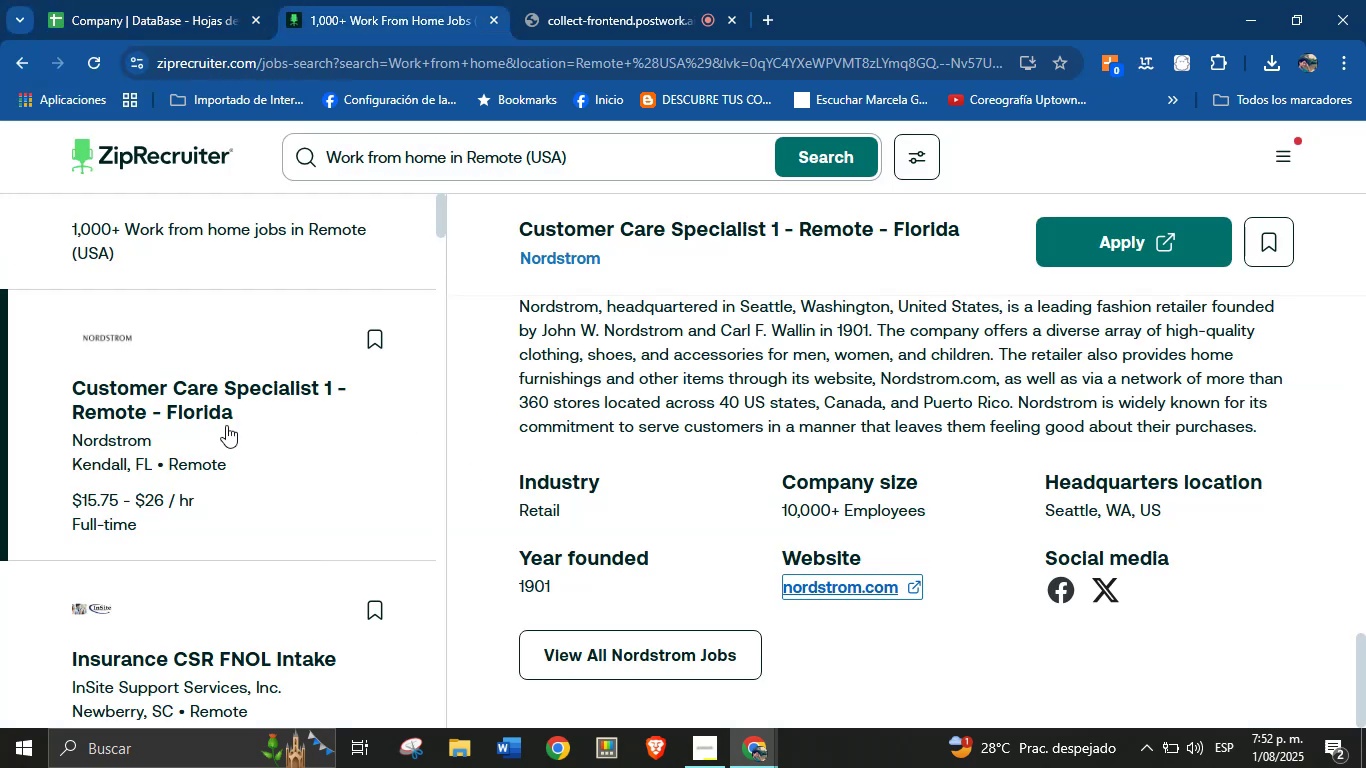 
scroll: coordinate [108, 412], scroll_direction: down, amount: 1.0
 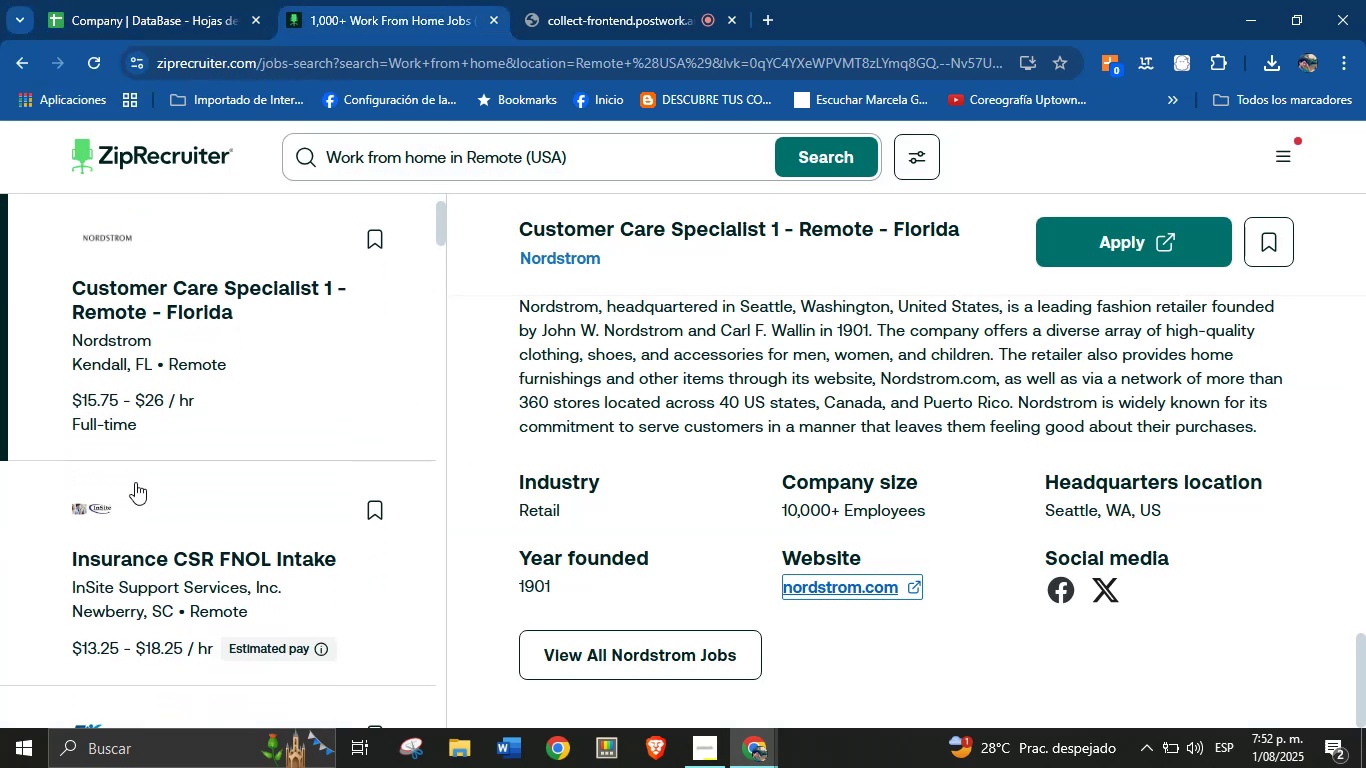 
left_click([137, 533])
 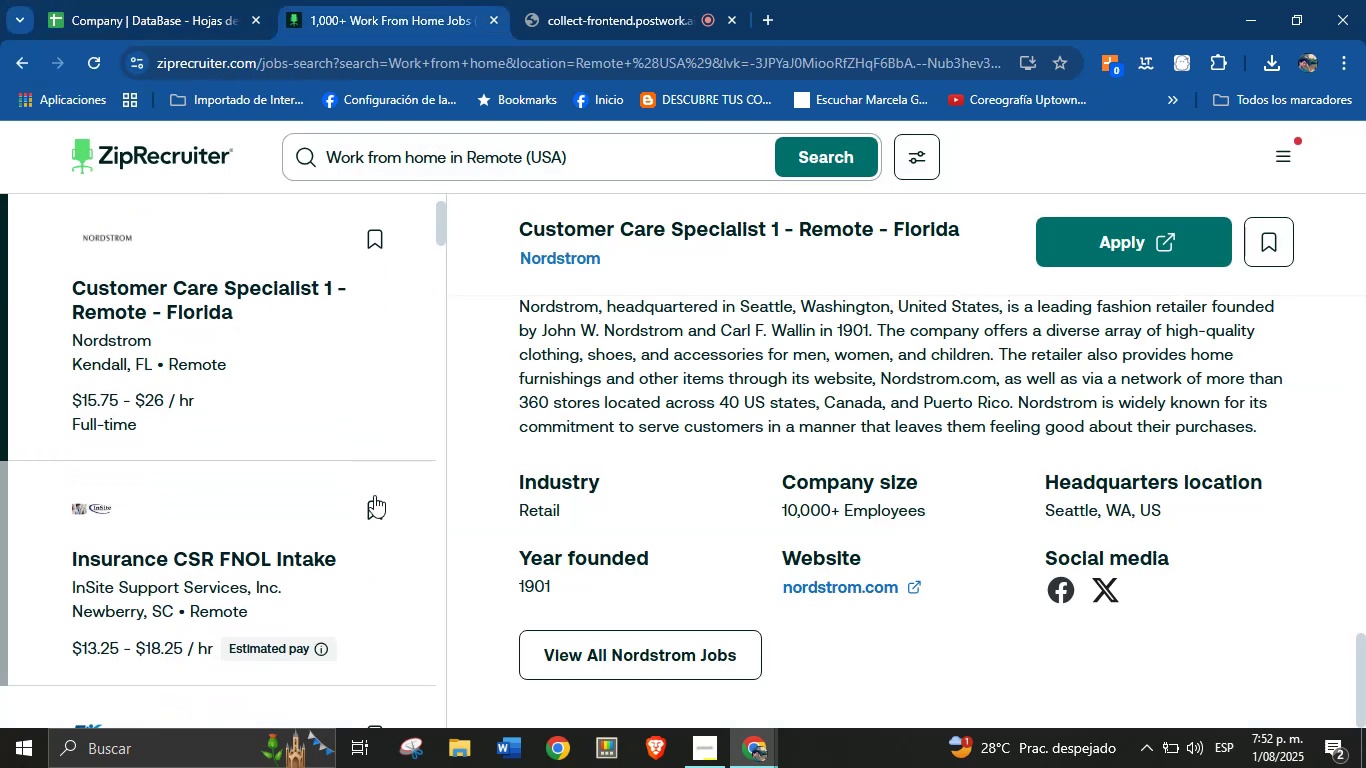 
scroll: coordinate [587, 454], scroll_direction: down, amount: 37.0
 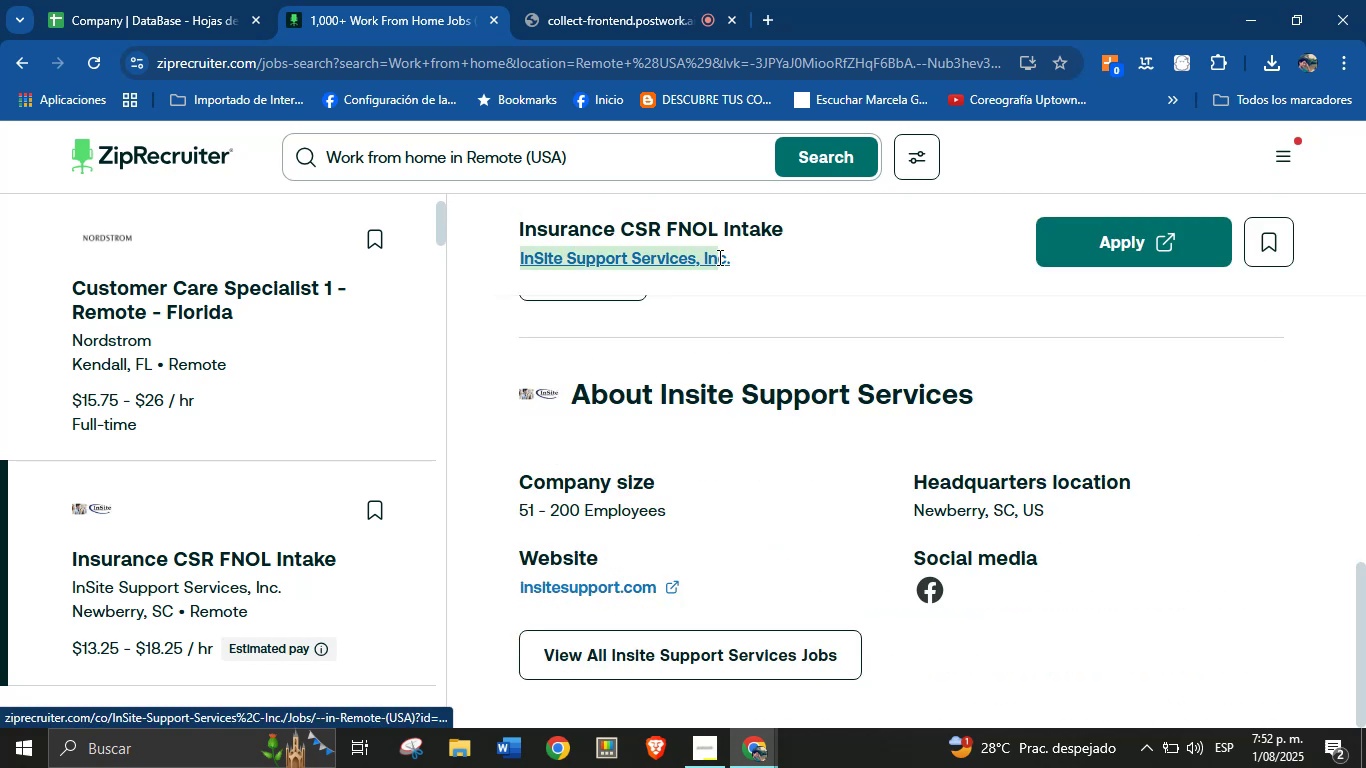 
key(Control+C)
 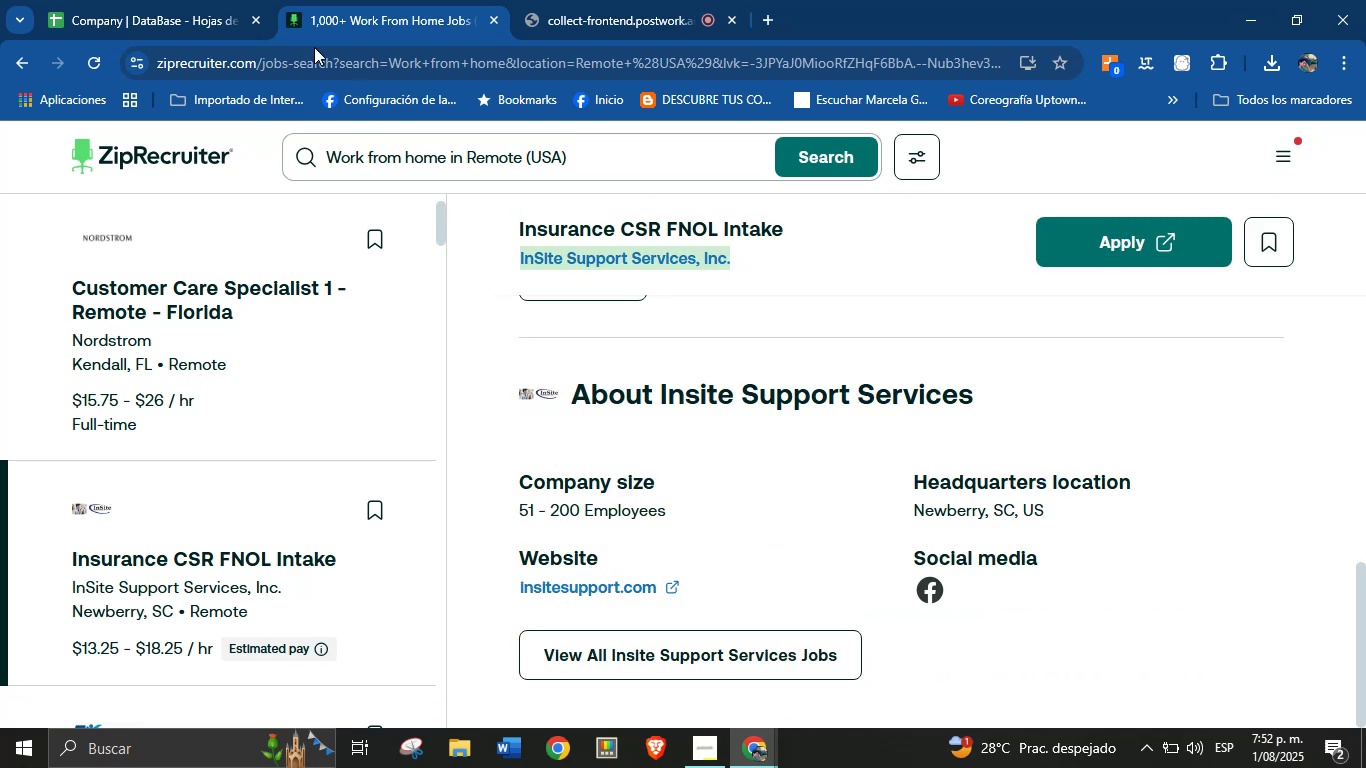 
left_click([204, 0])
 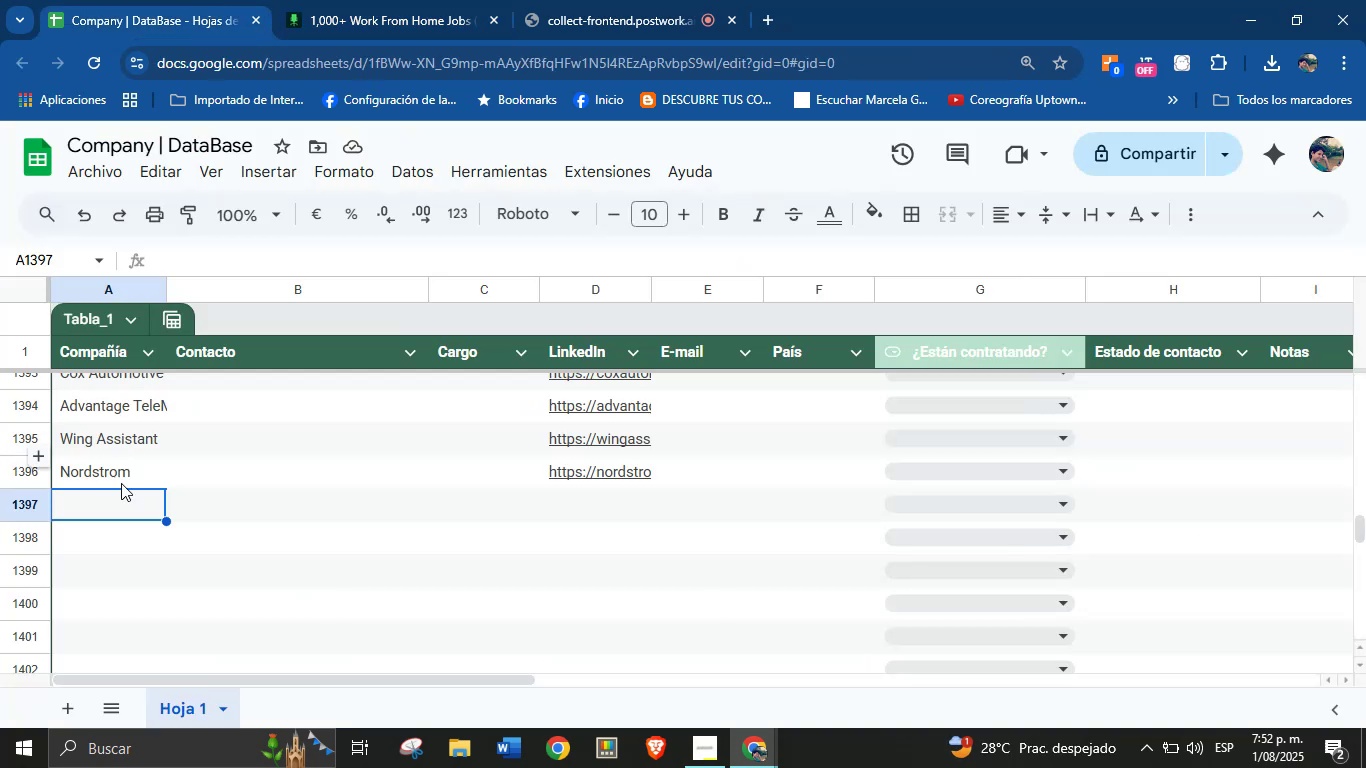 
key(Control+V)
 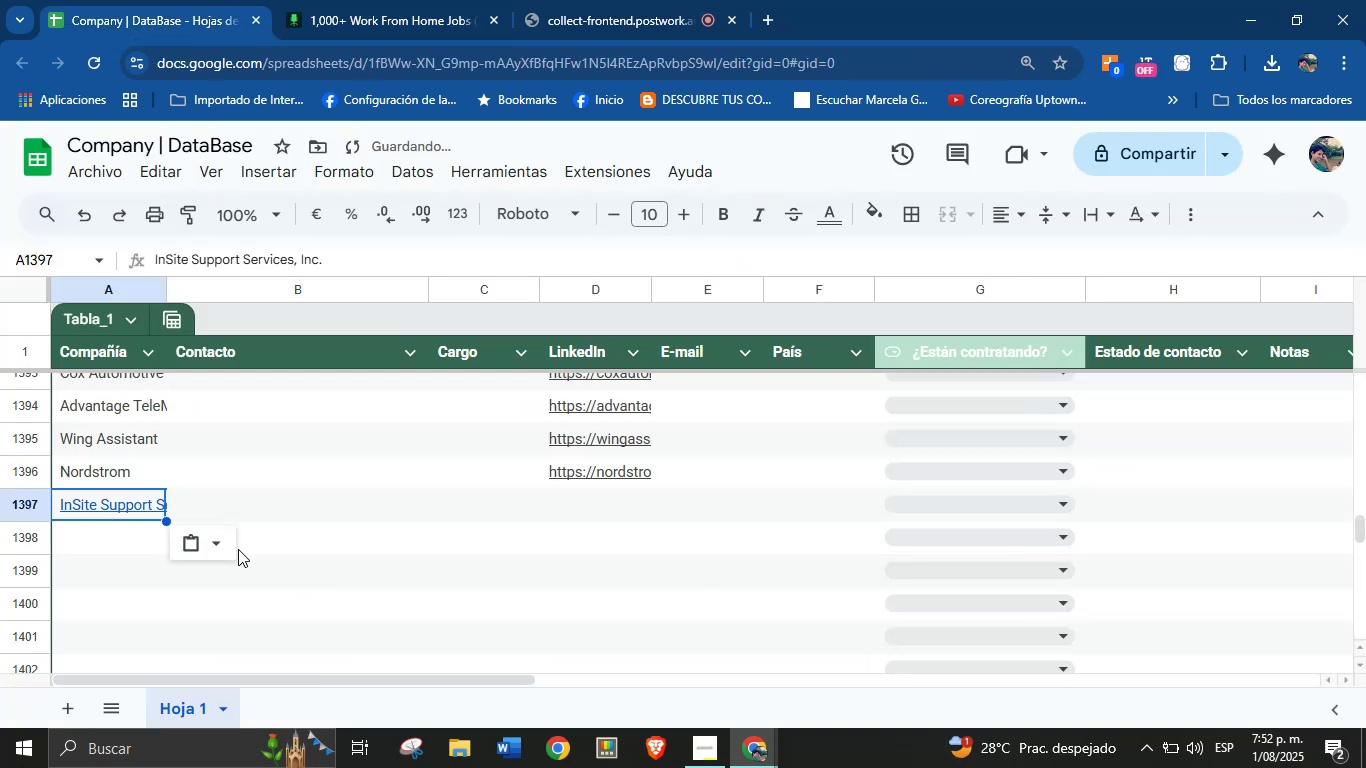 
left_click([223, 545])
 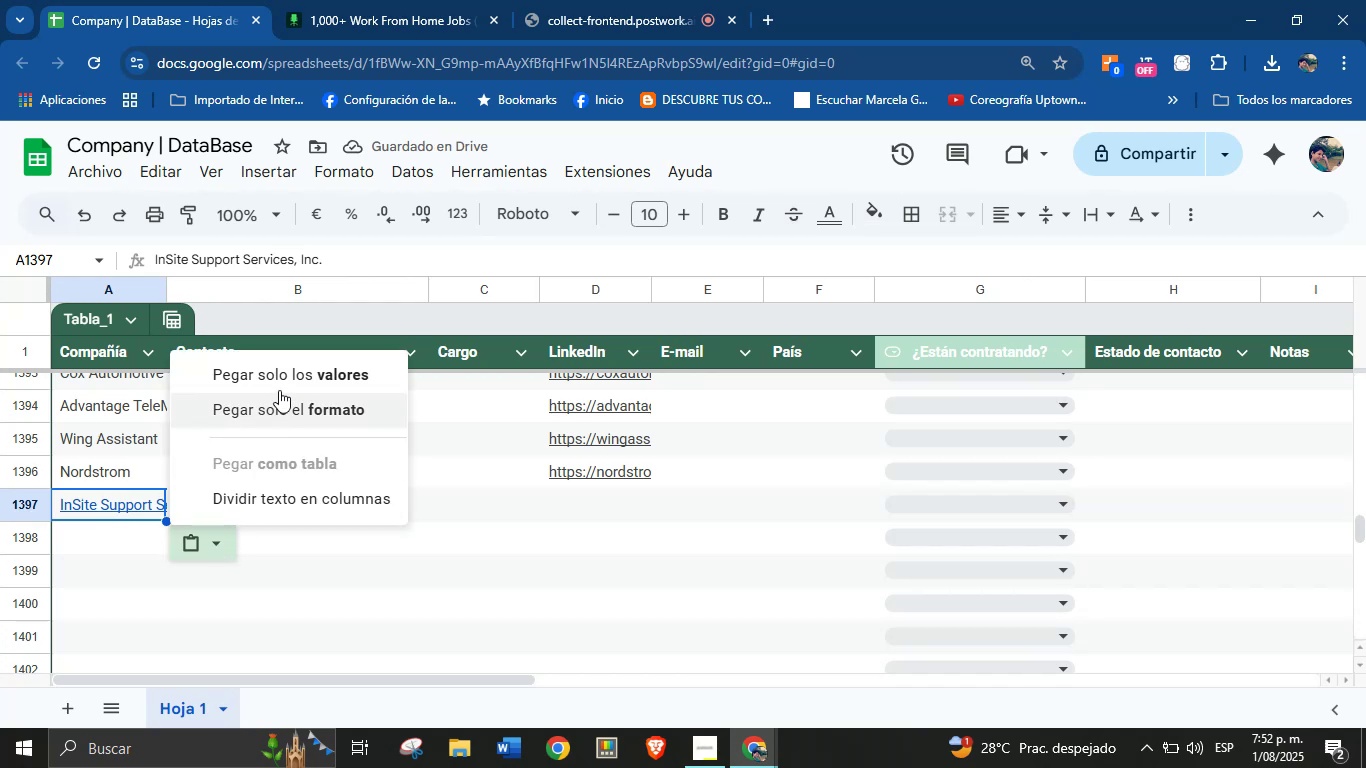 
left_click([283, 378])
 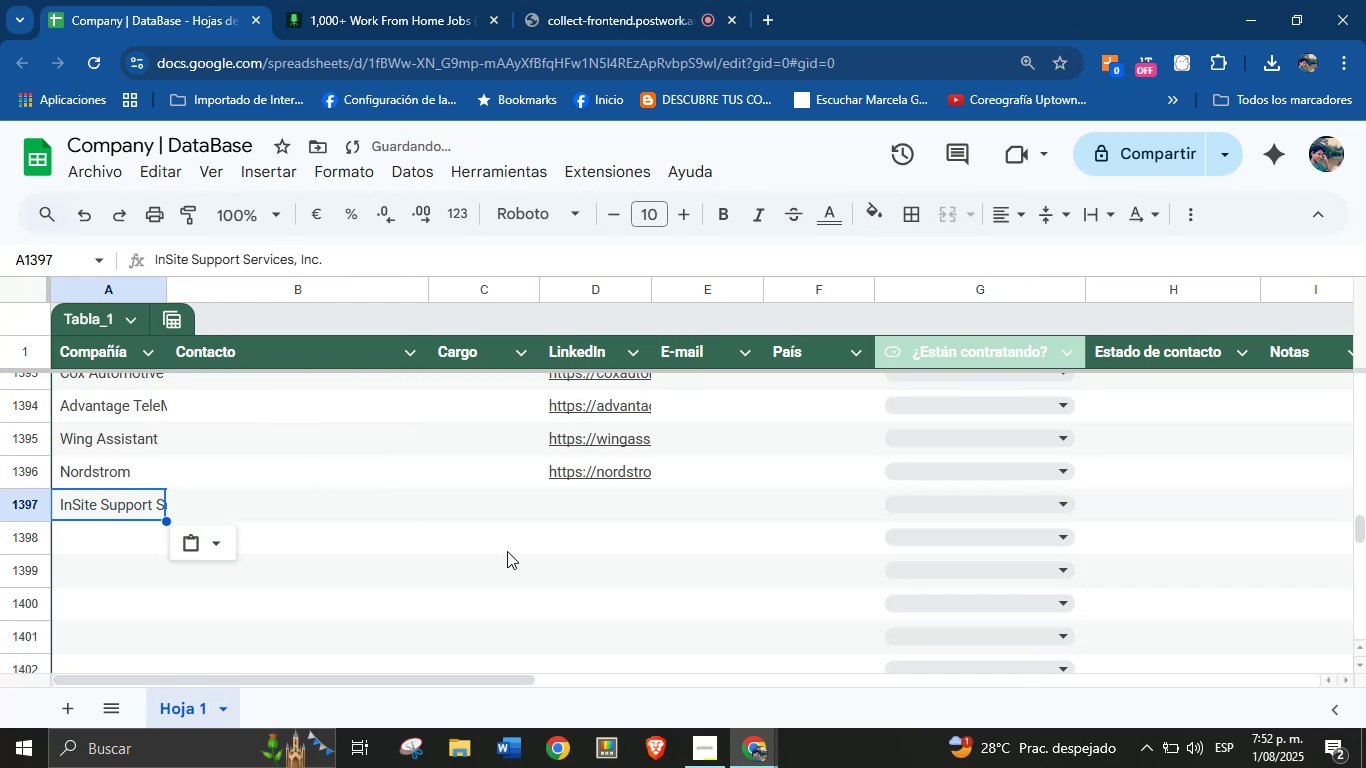 
left_click([546, 521])
 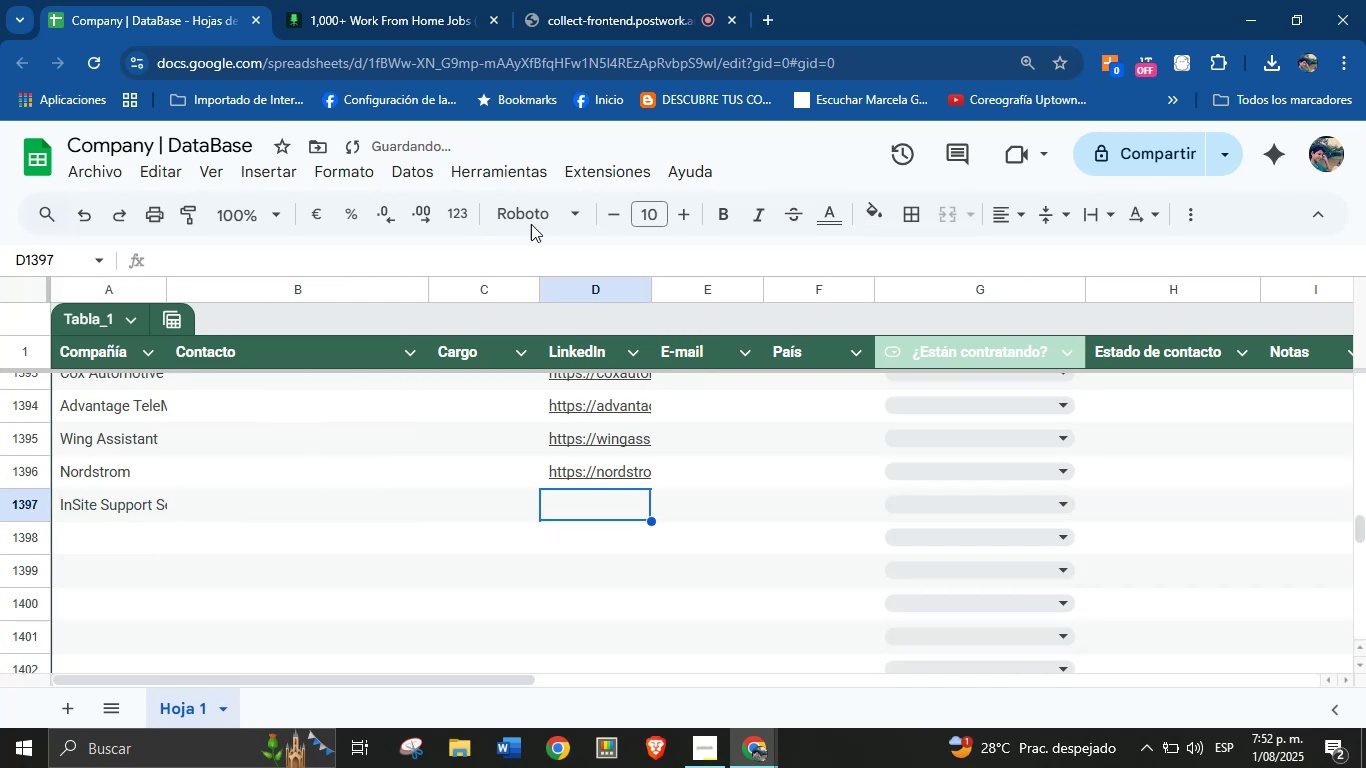 
left_click([436, 0])
 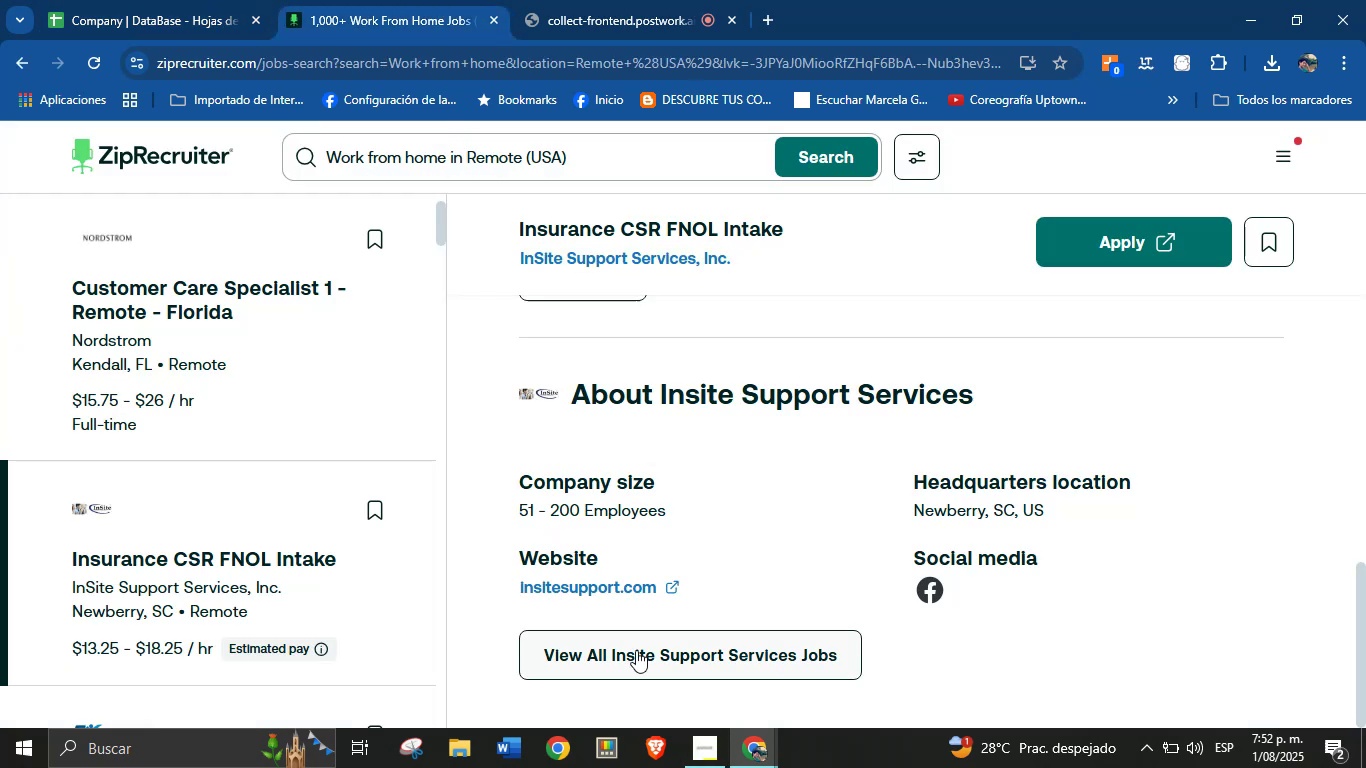 
right_click([599, 594])
 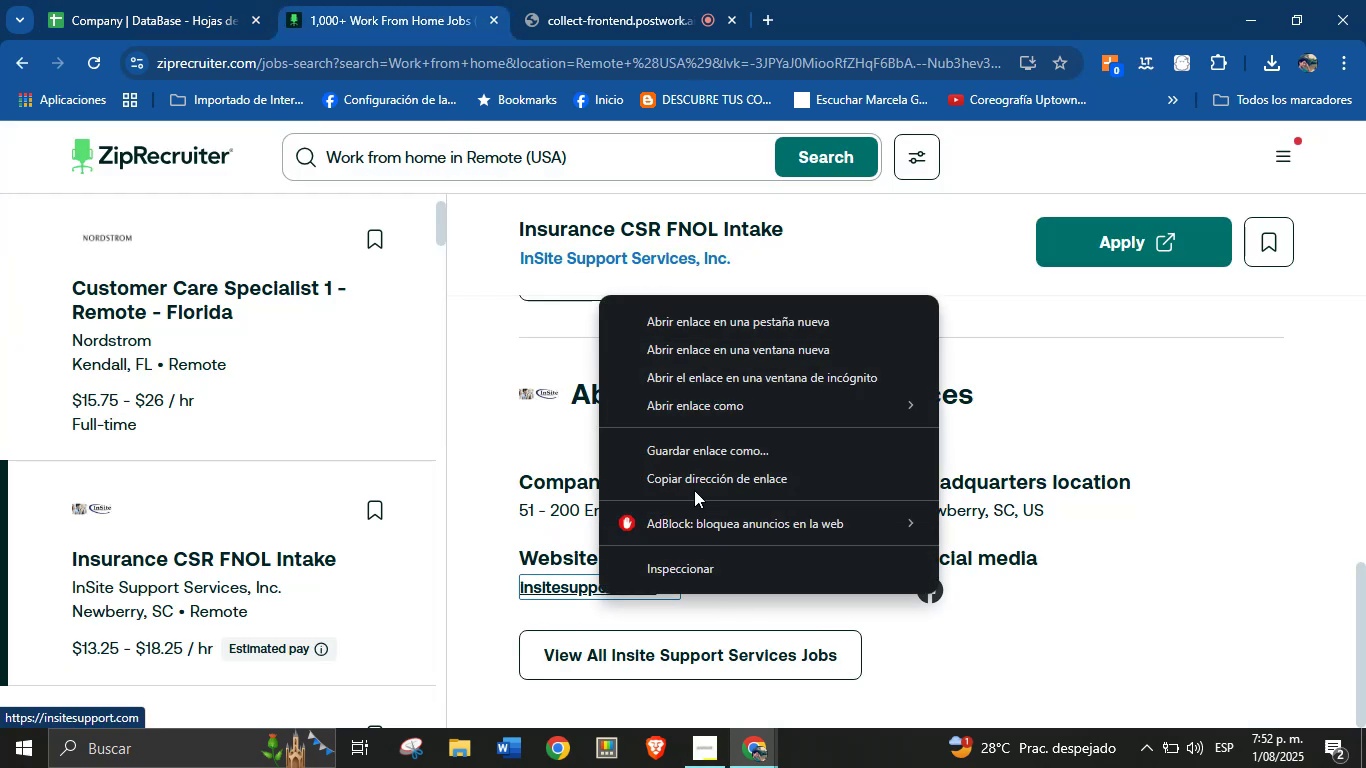 
left_click([699, 482])
 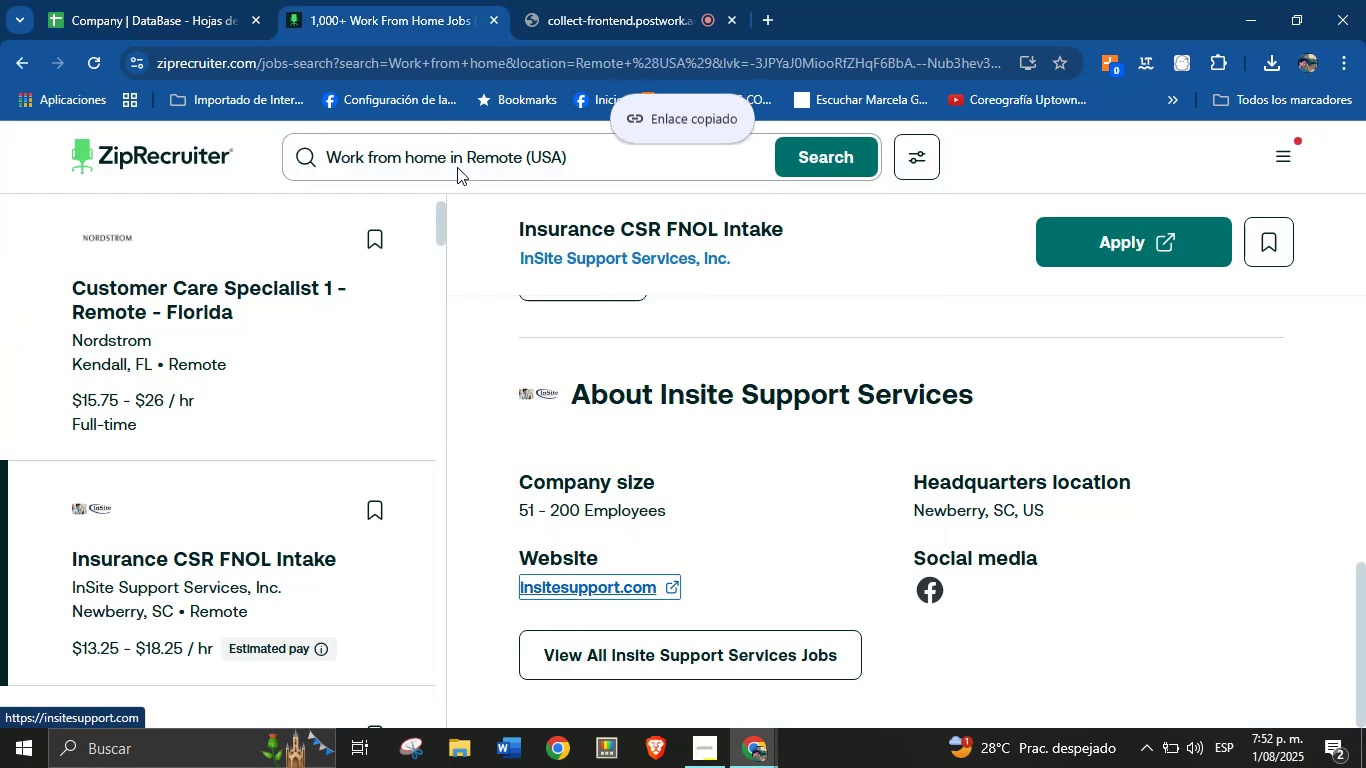 
left_click([190, 0])
 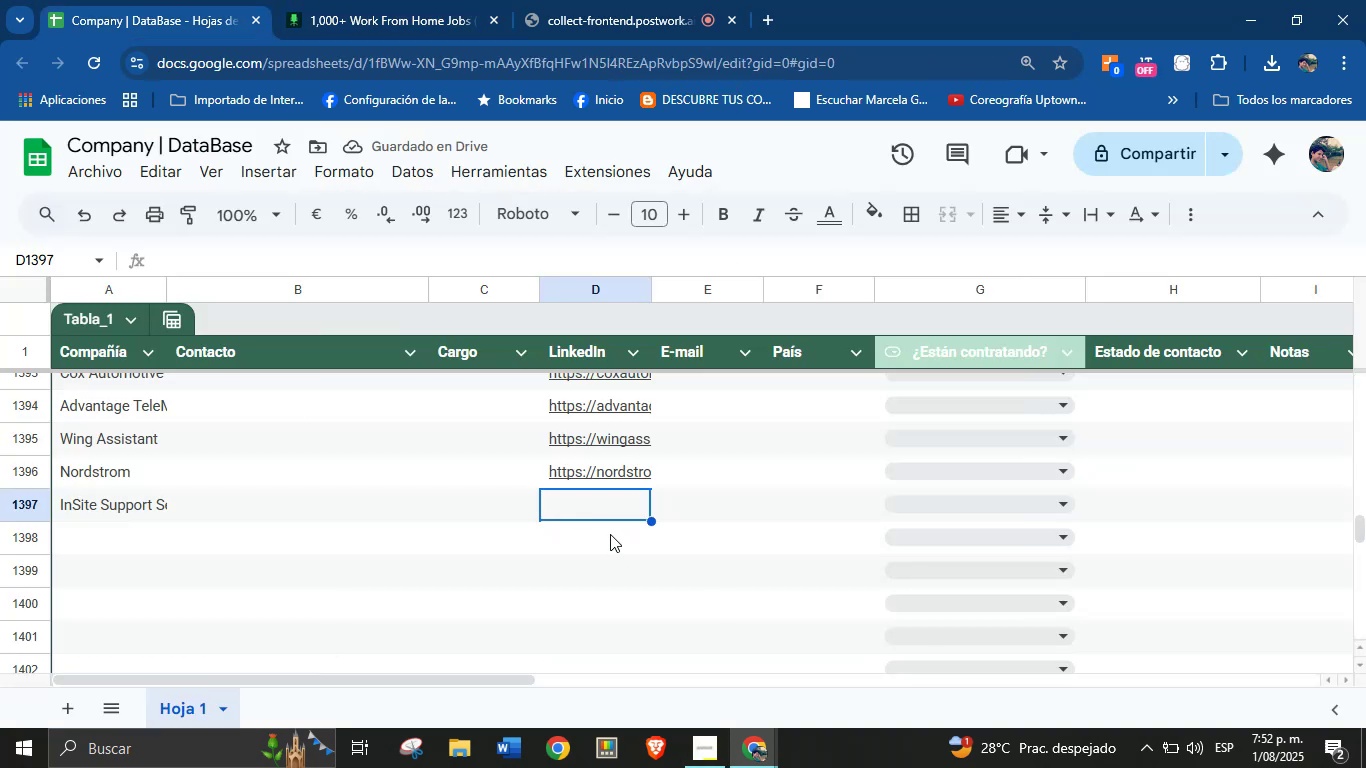 
key(Control+V)
 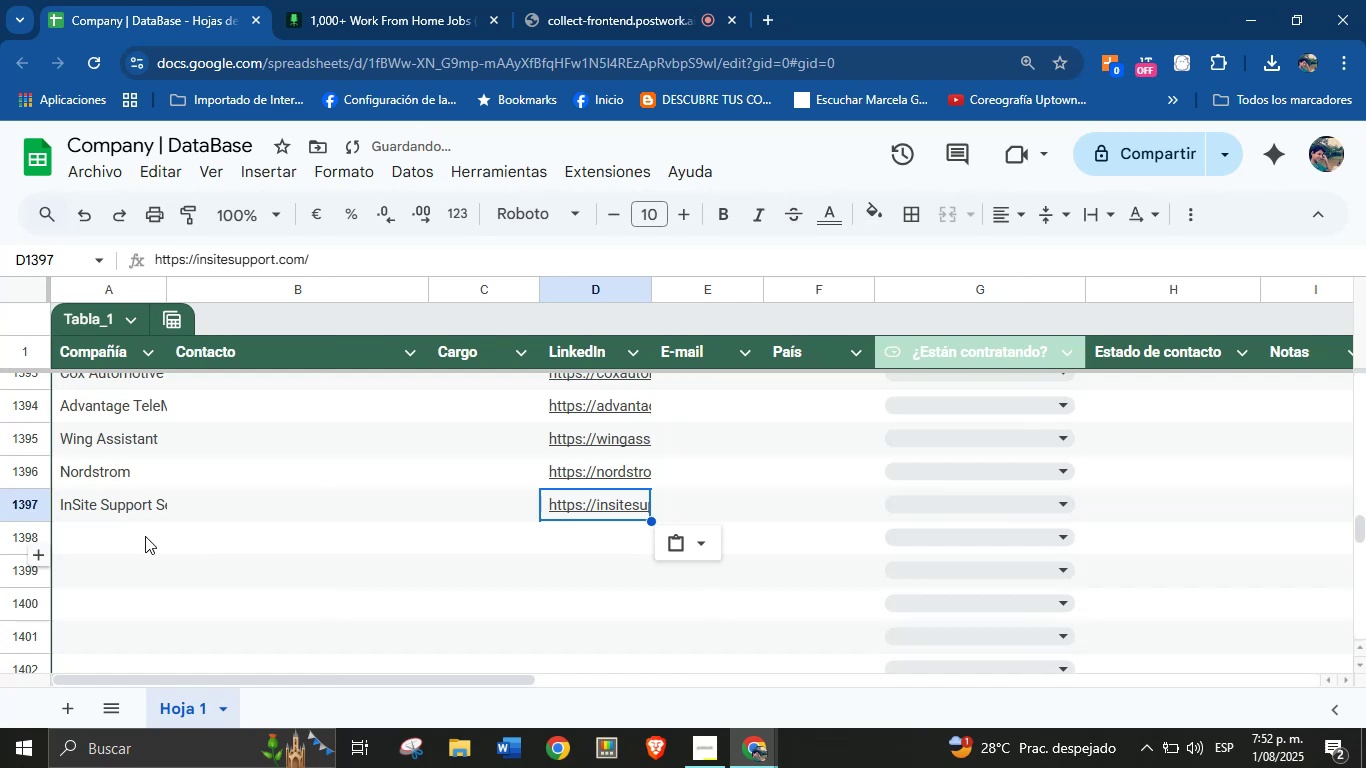 
left_click([348, 0])
 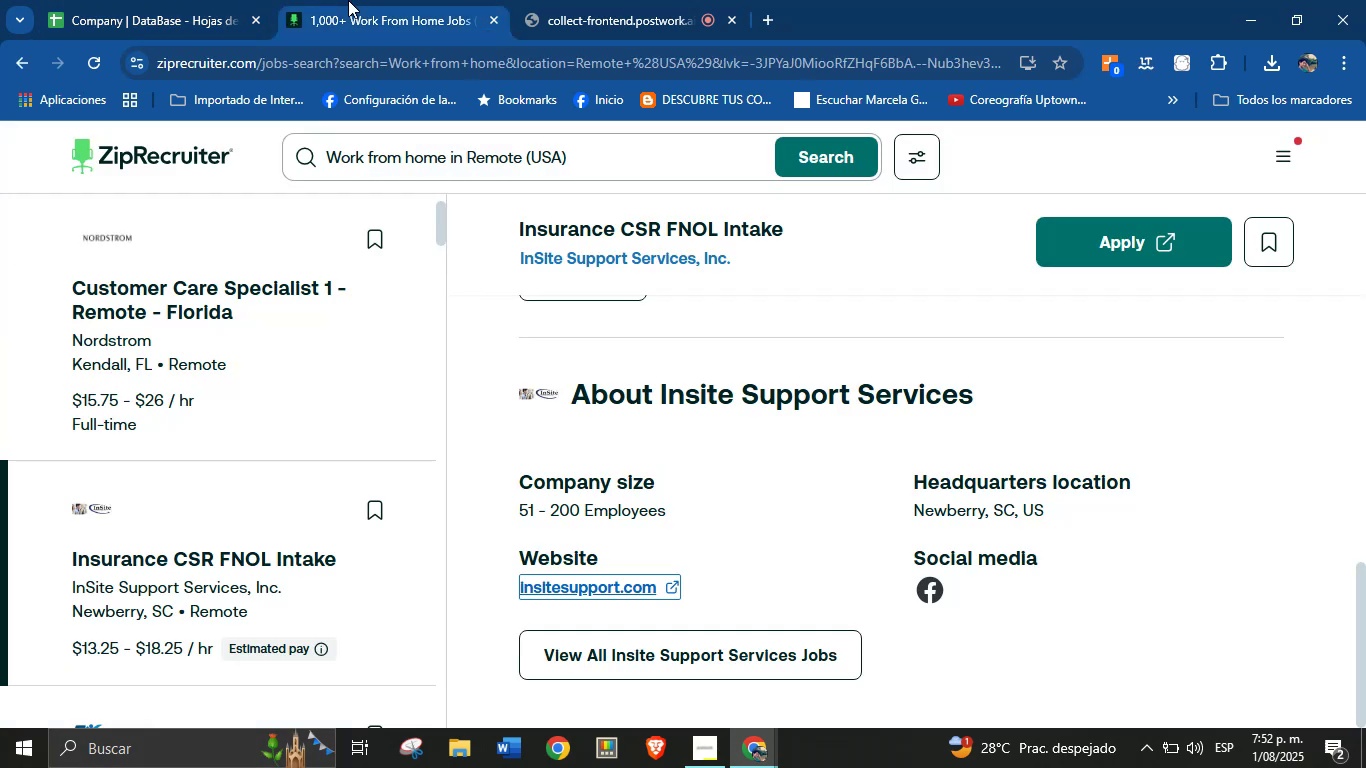 
scroll: coordinate [710, 405], scroll_direction: down, amount: 71.0
 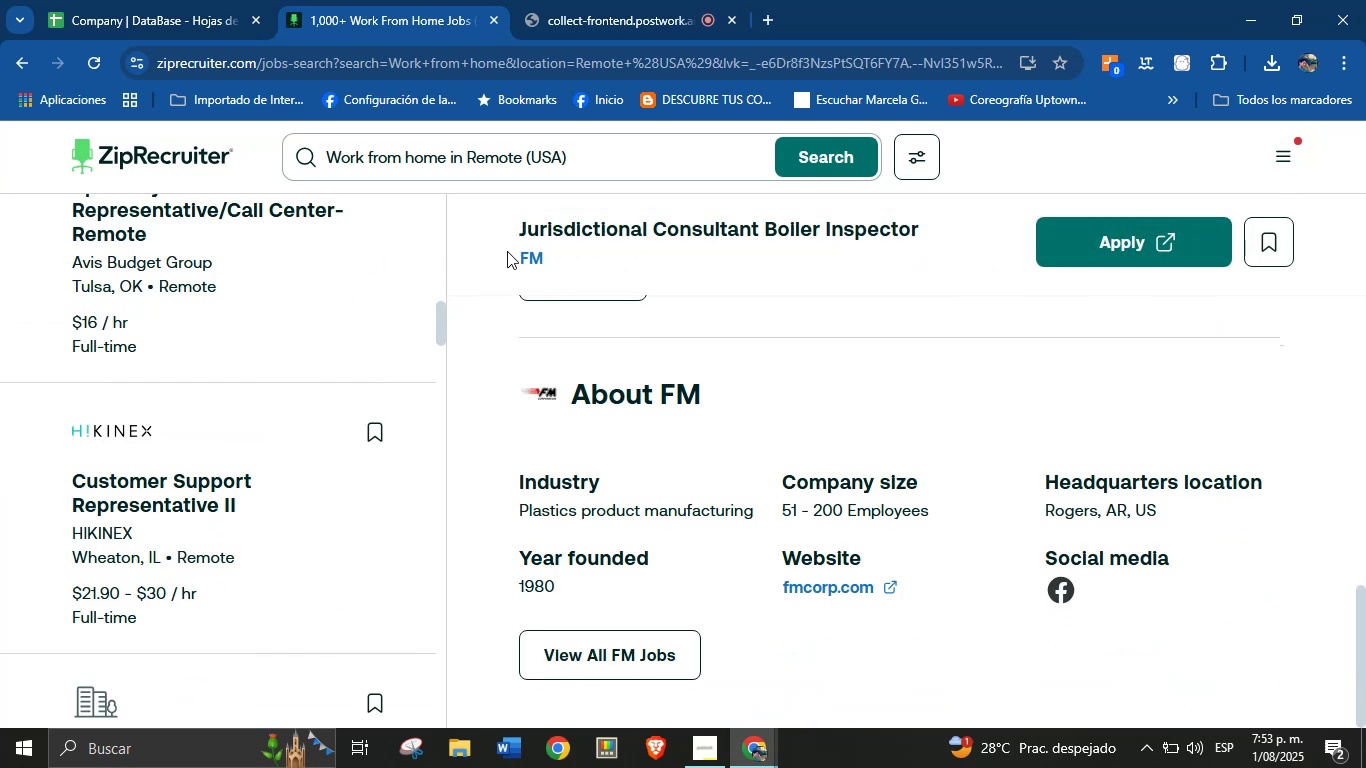 
hold_key(key=ControlLeft, duration=0.34)
left_click([566, 258])
 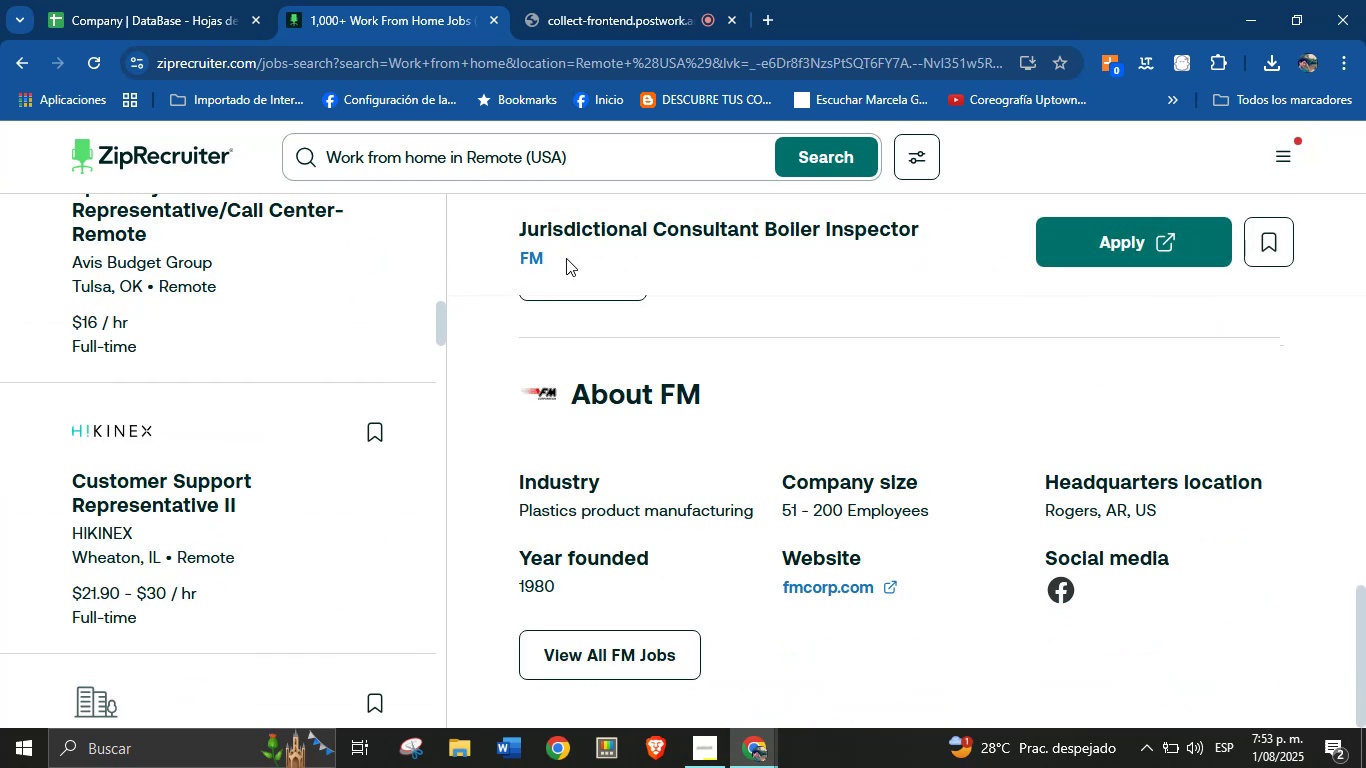 
left_click([566, 258])
 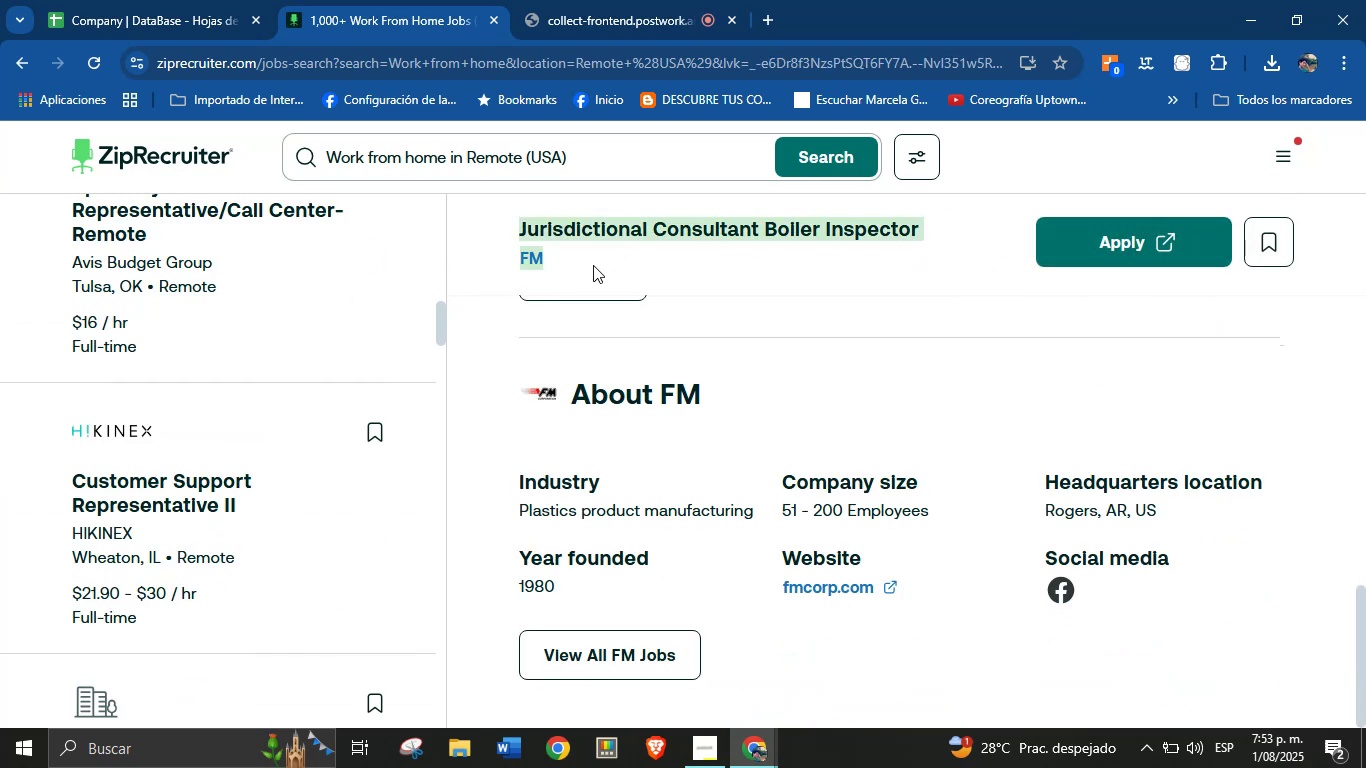 
left_click([512, 264])
 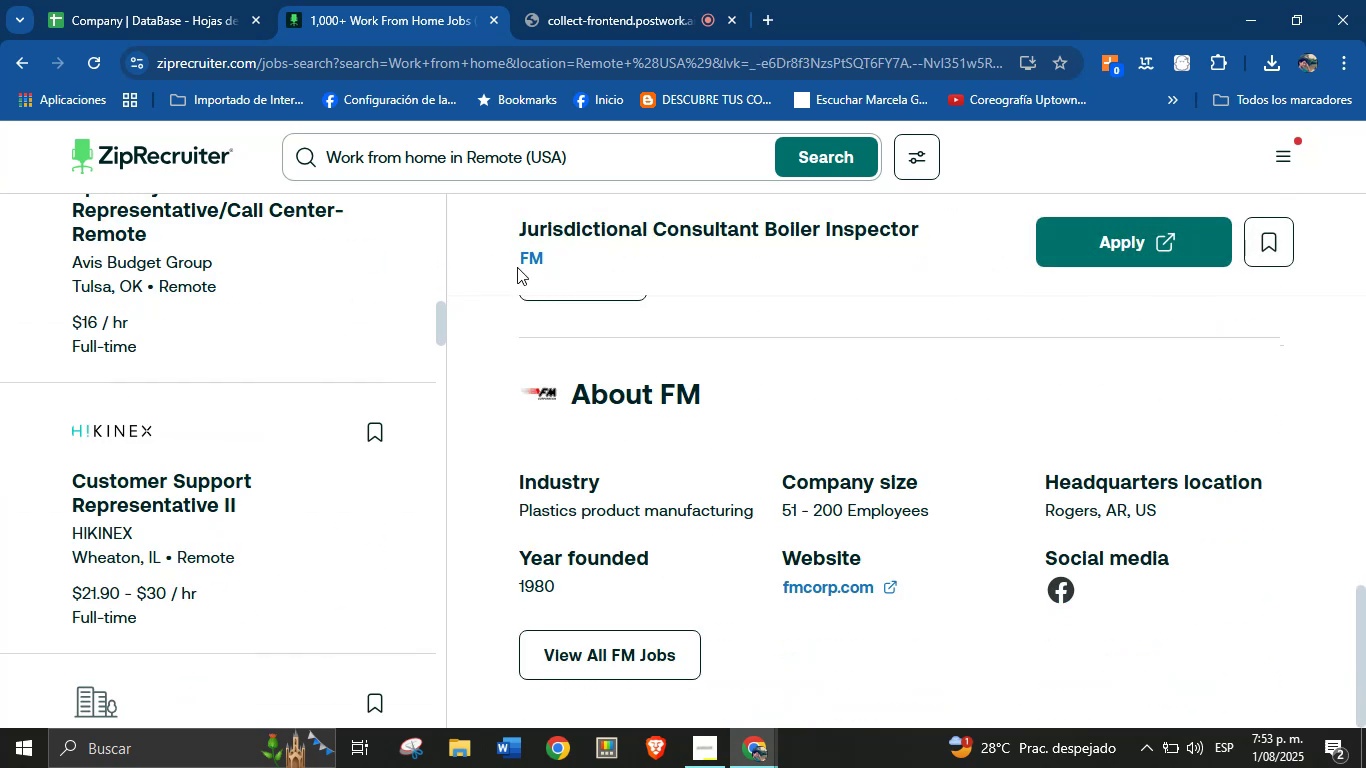 
key(Control+C)
 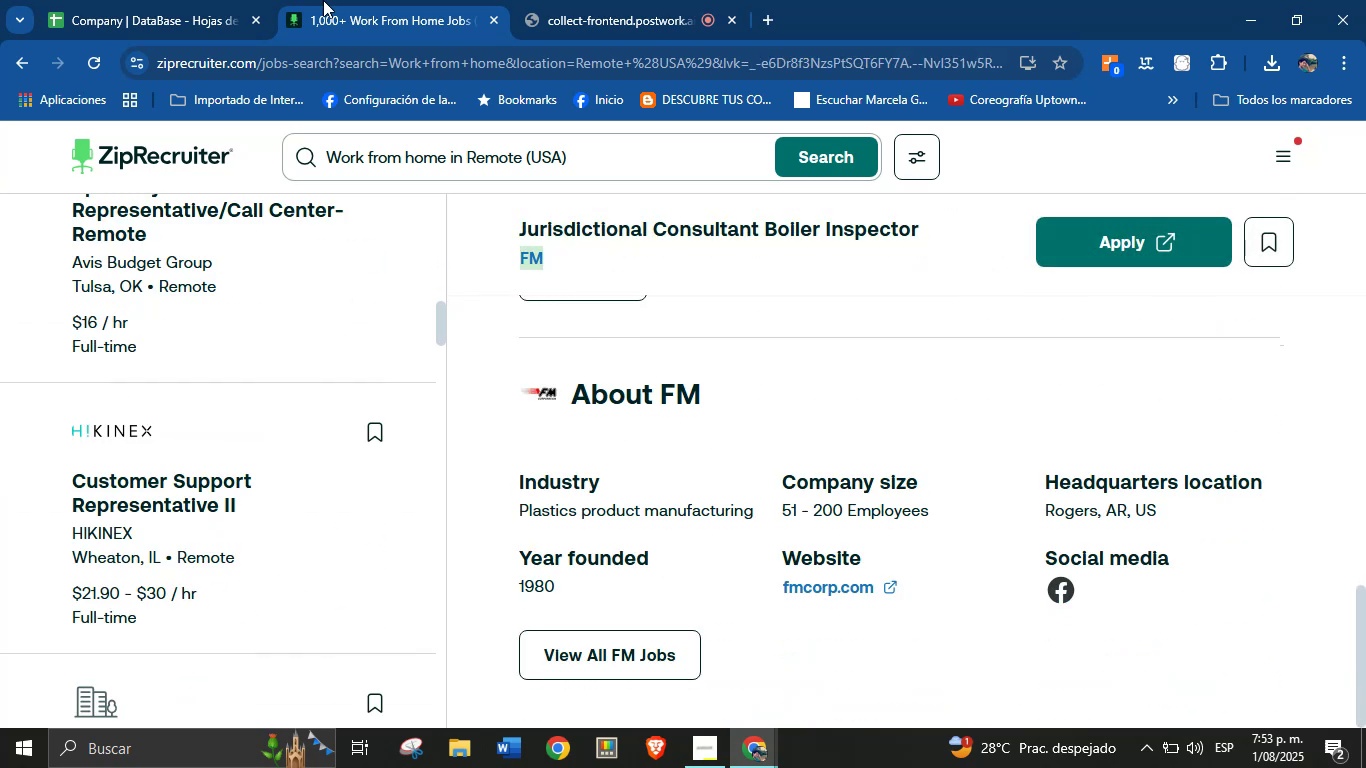 
left_click([195, 0])
 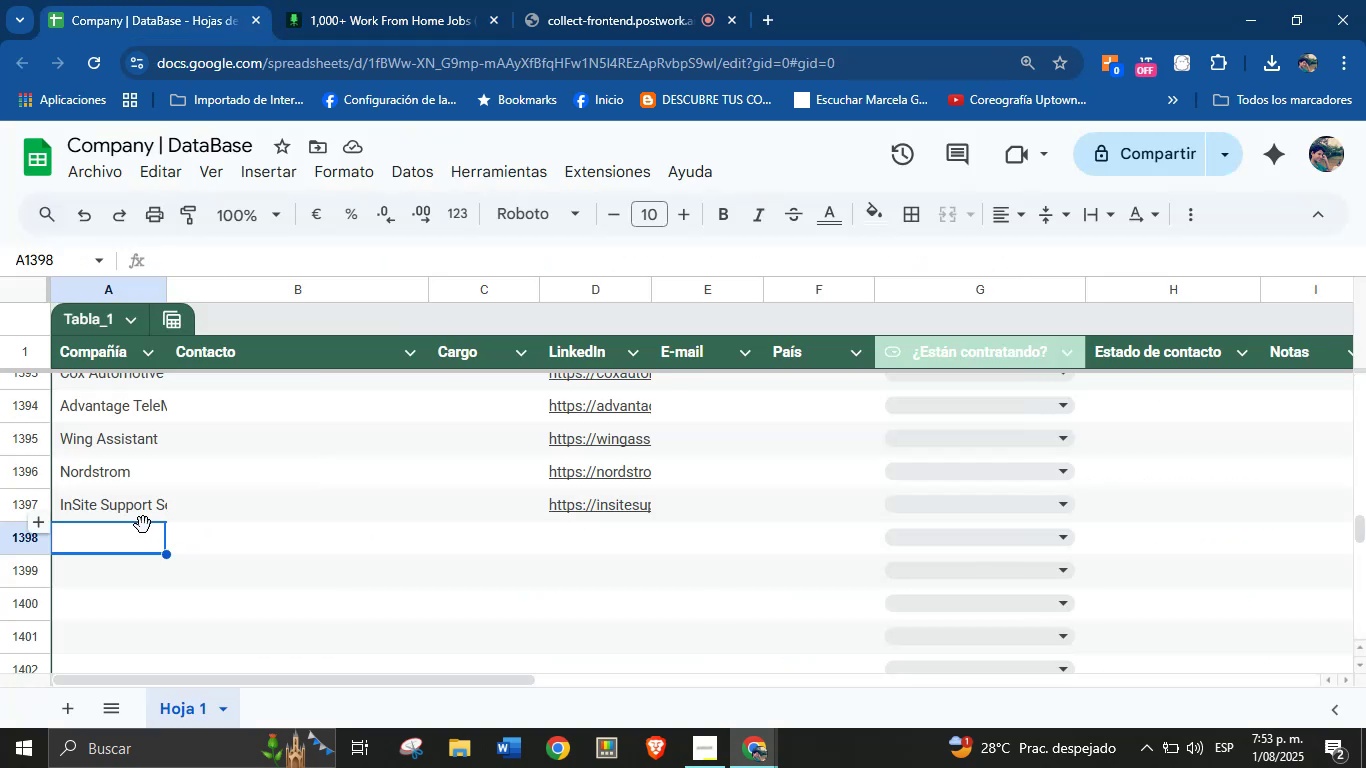 
left_click([115, 538])
 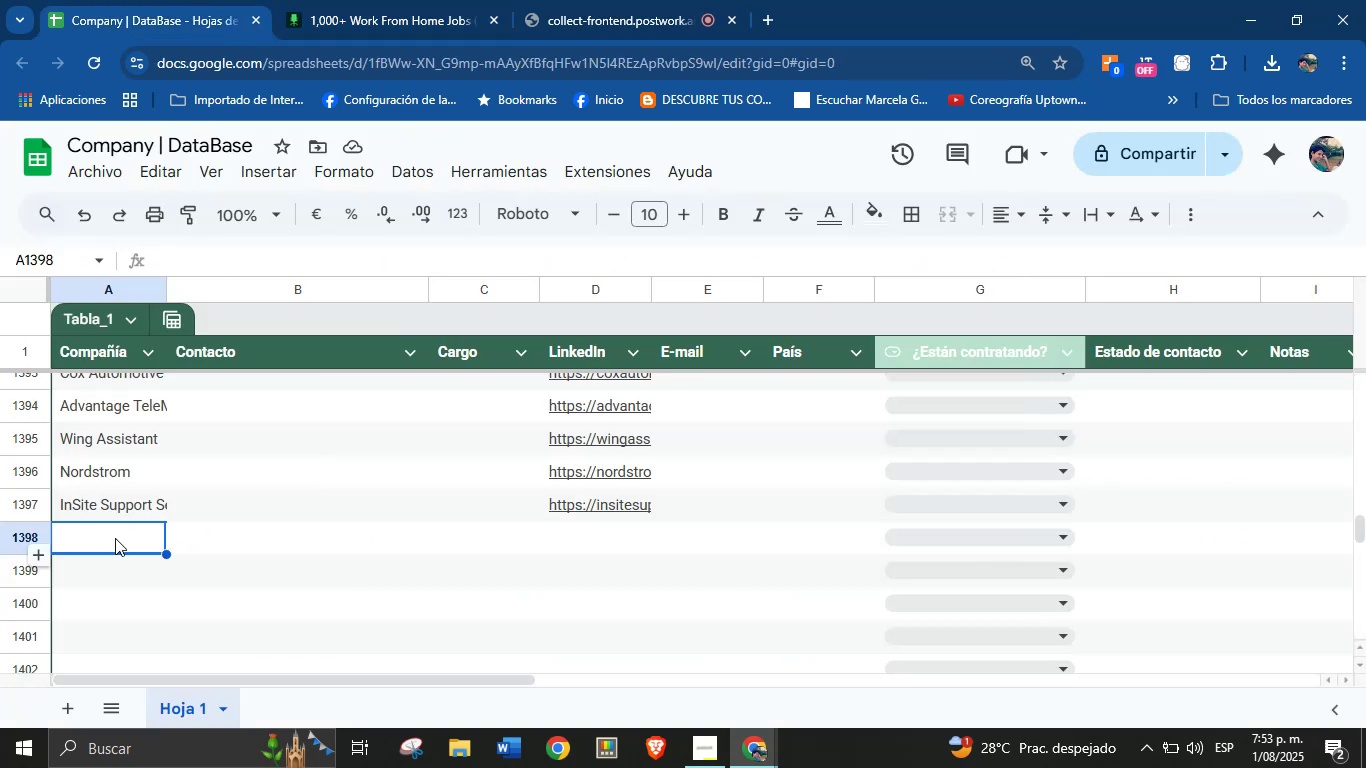 
hold_key(key=ControlLeft, duration=0.46)
 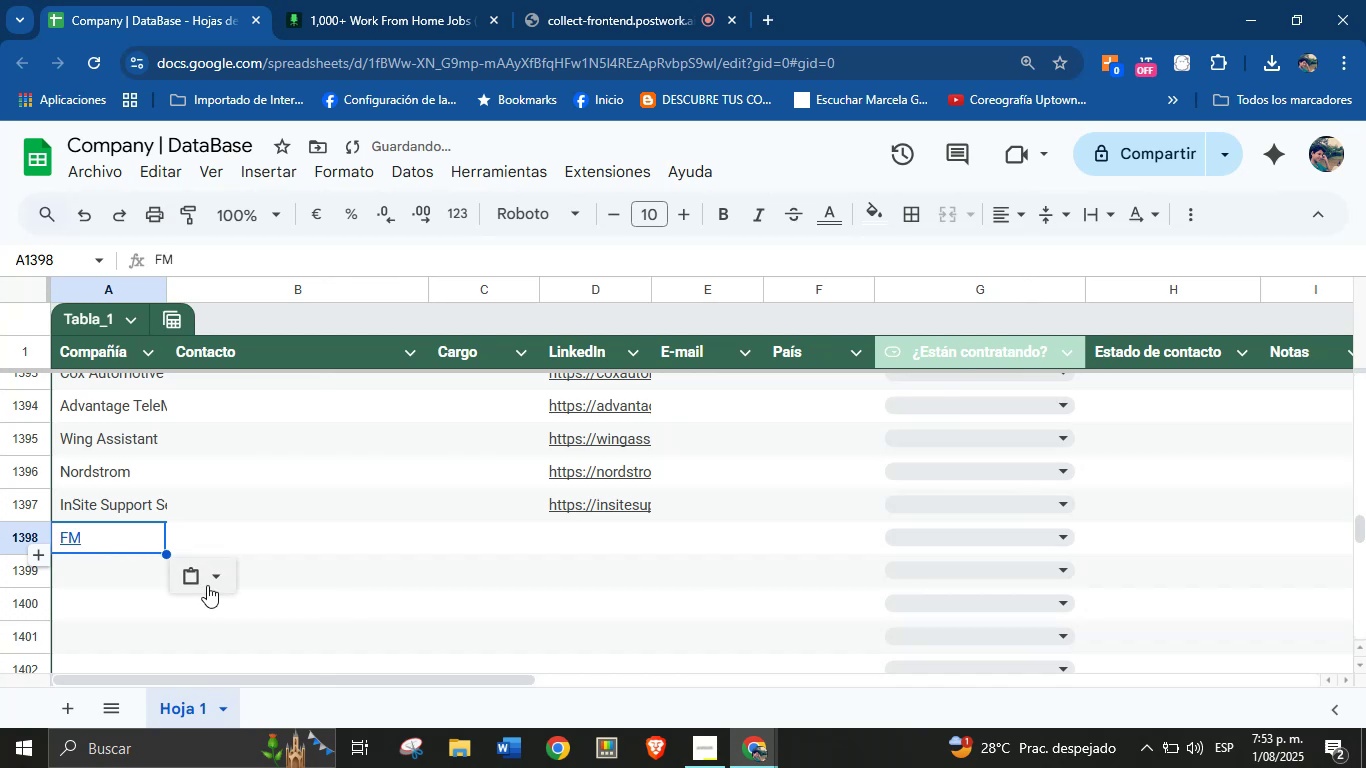 
hold_key(key=V, duration=15.23)
 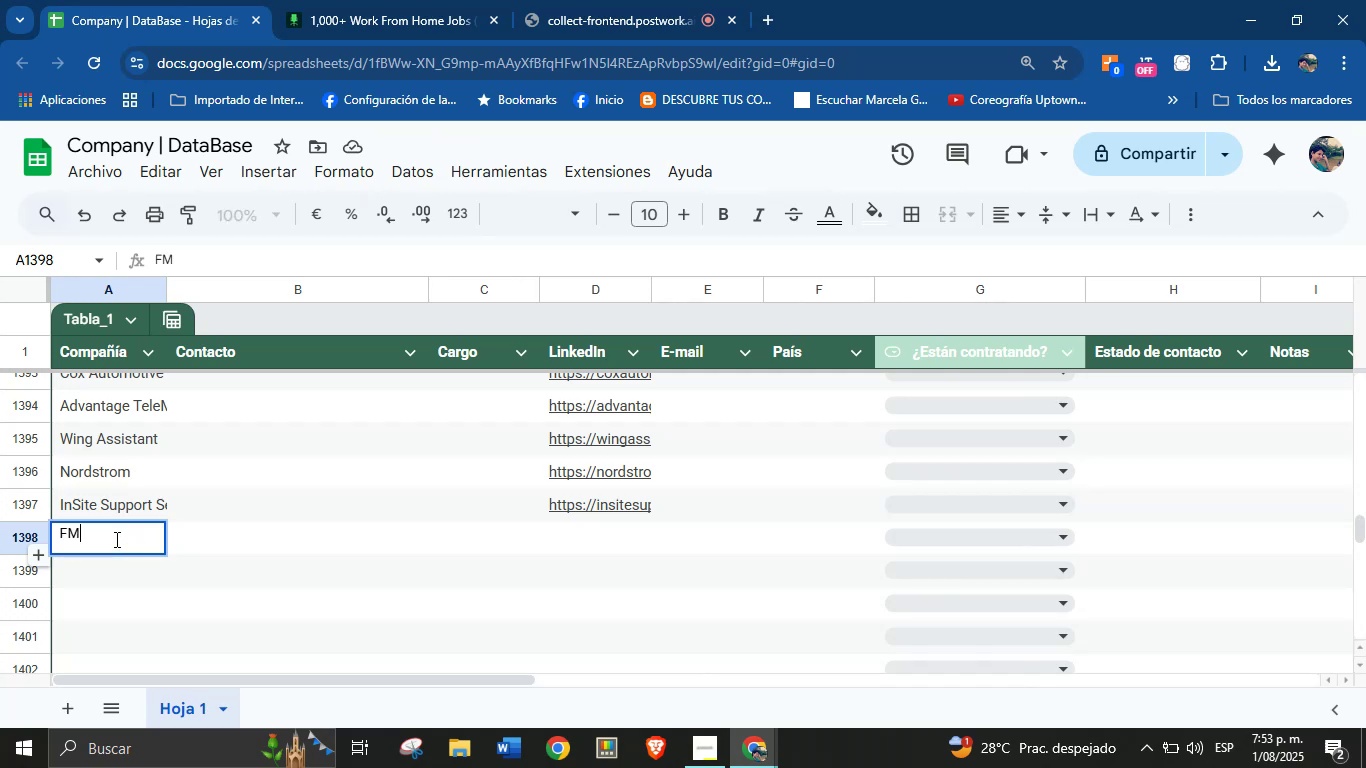 
double_click([221, 585])
 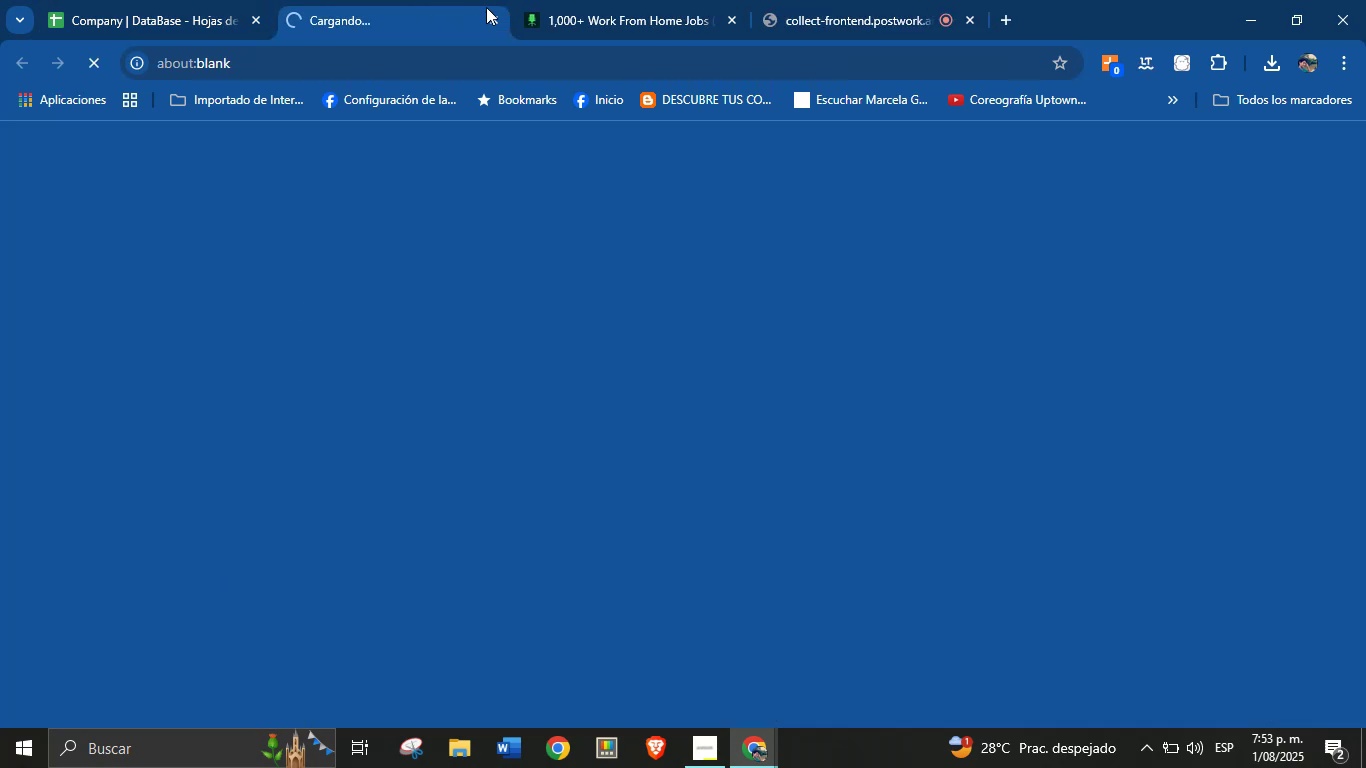 
left_click([494, 14])
 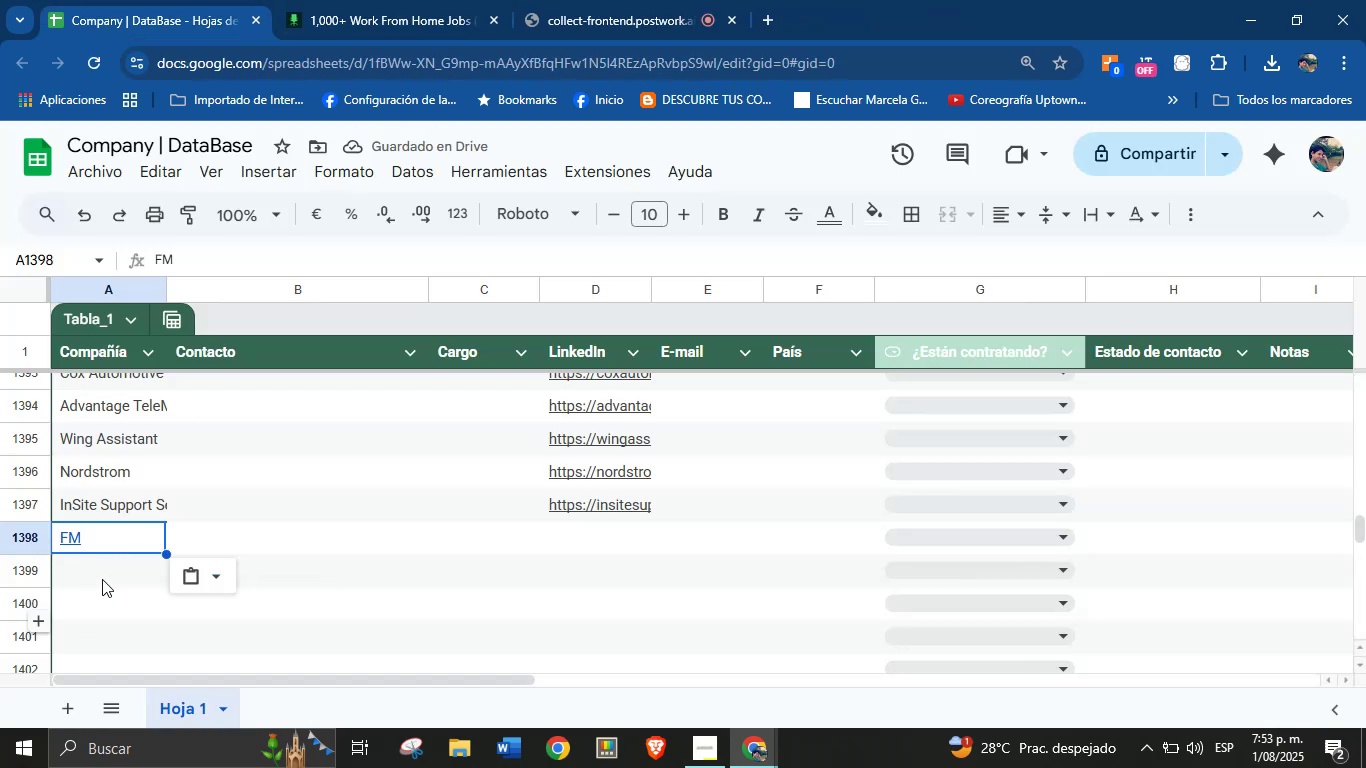 
left_click([103, 523])
 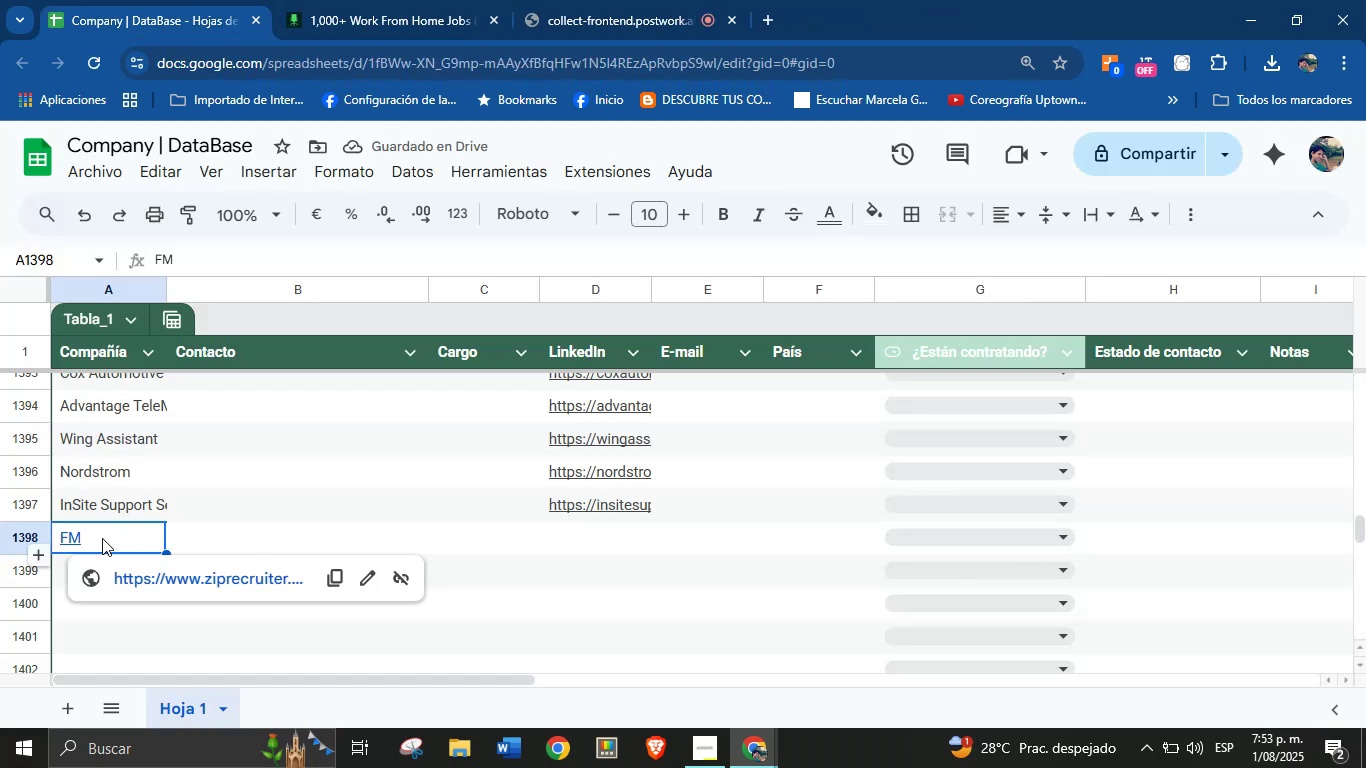 
double_click([102, 538])
 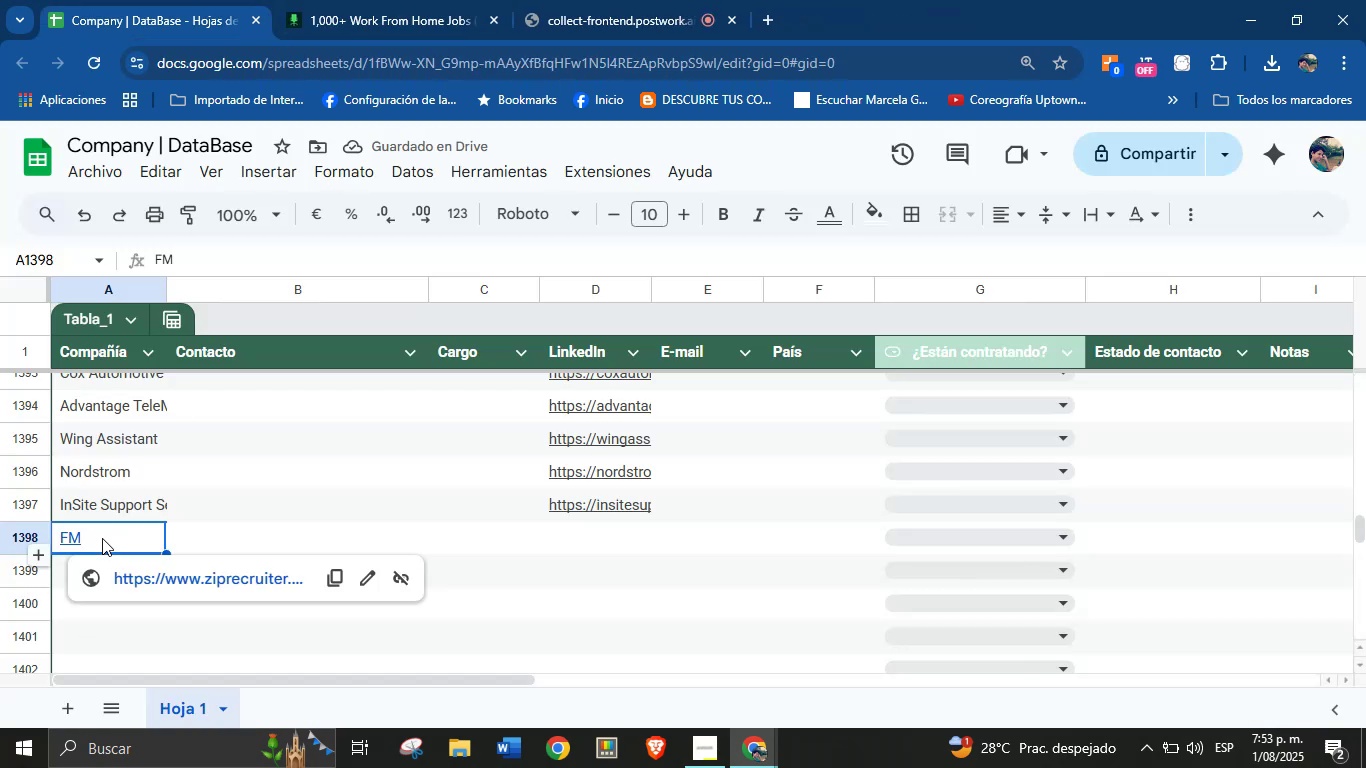 
triple_click([102, 538])
 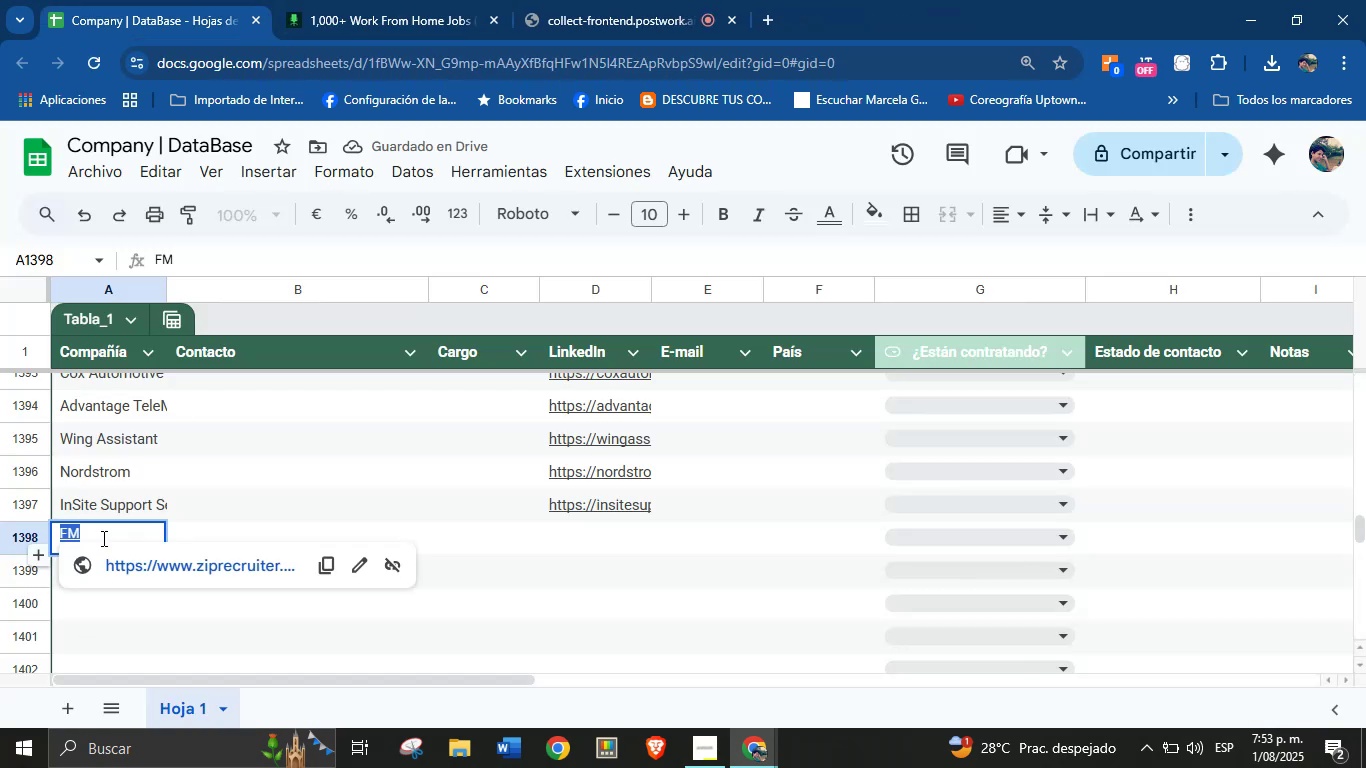 
key(Backspace)
type(FM)
 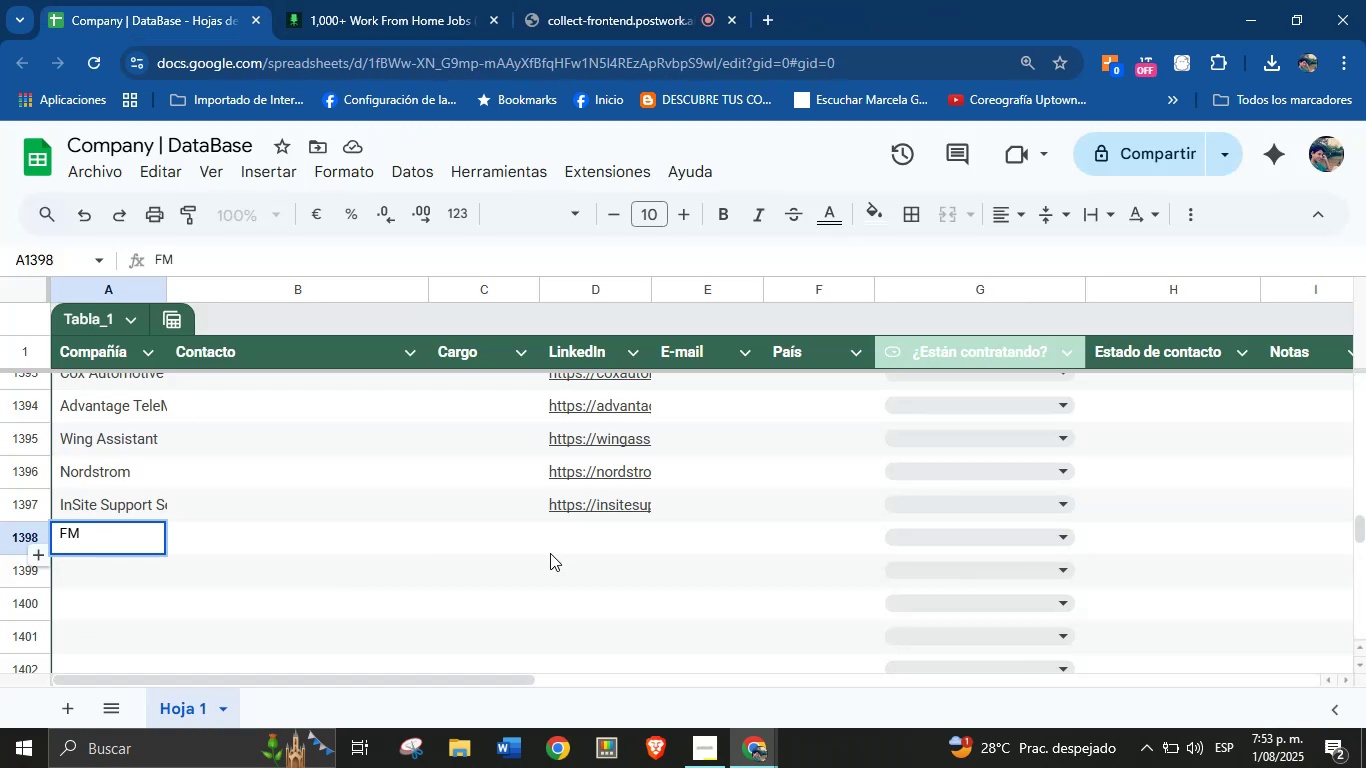 
left_click([576, 534])
 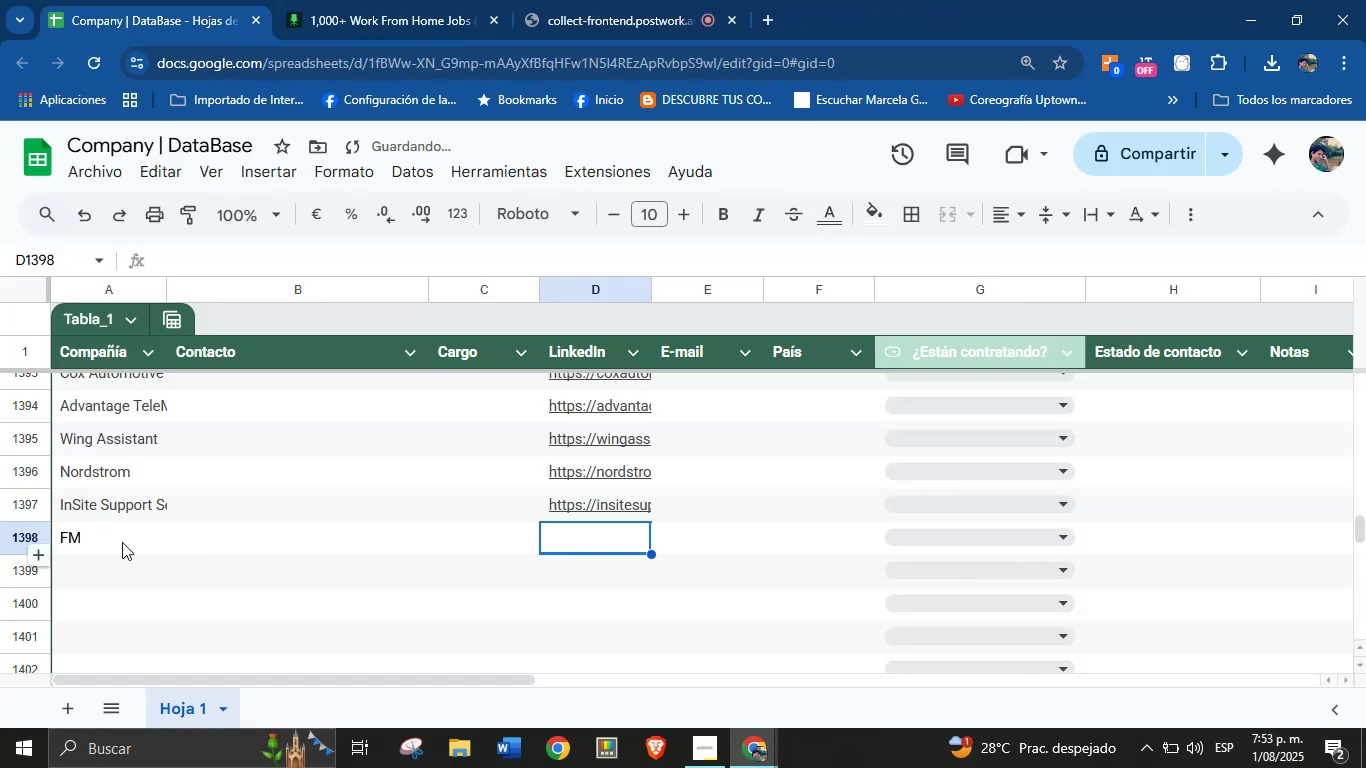 
double_click([122, 542])
 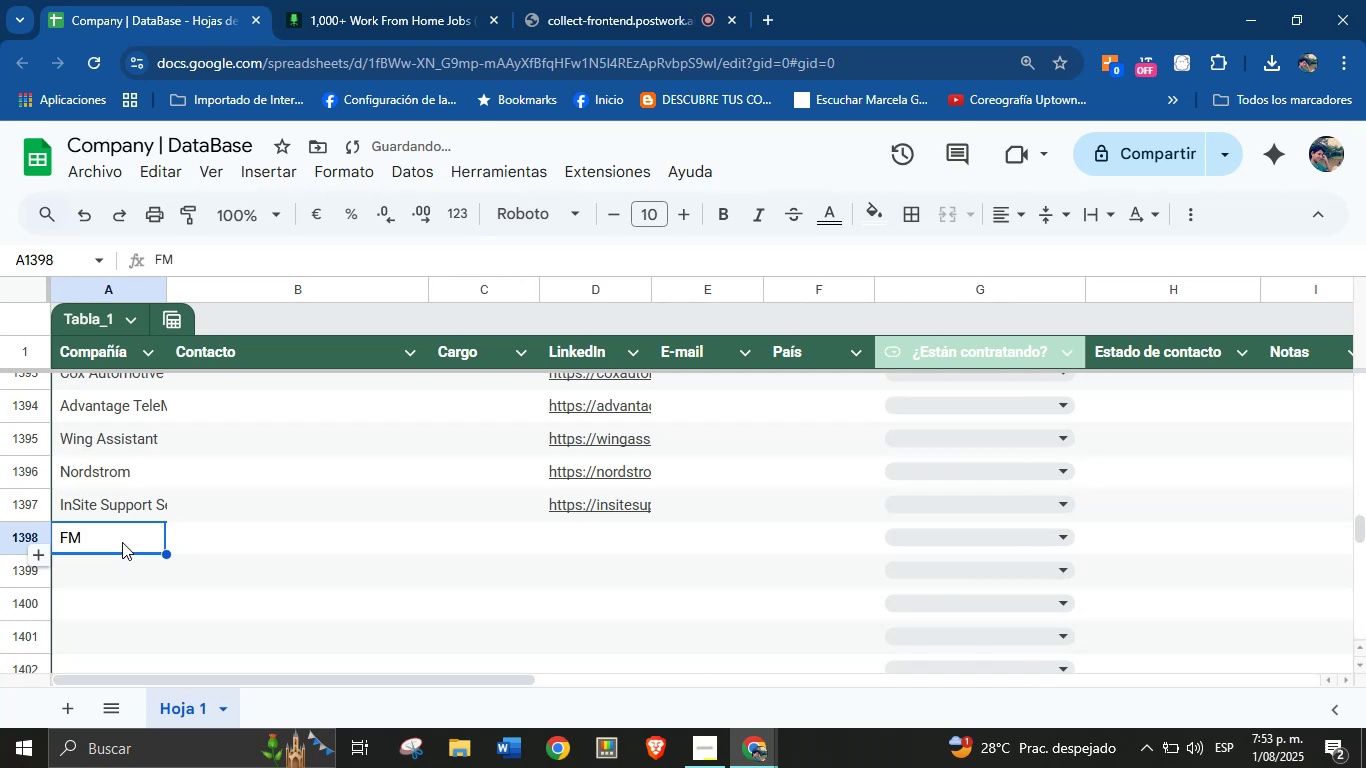 
triple_click([122, 542])
 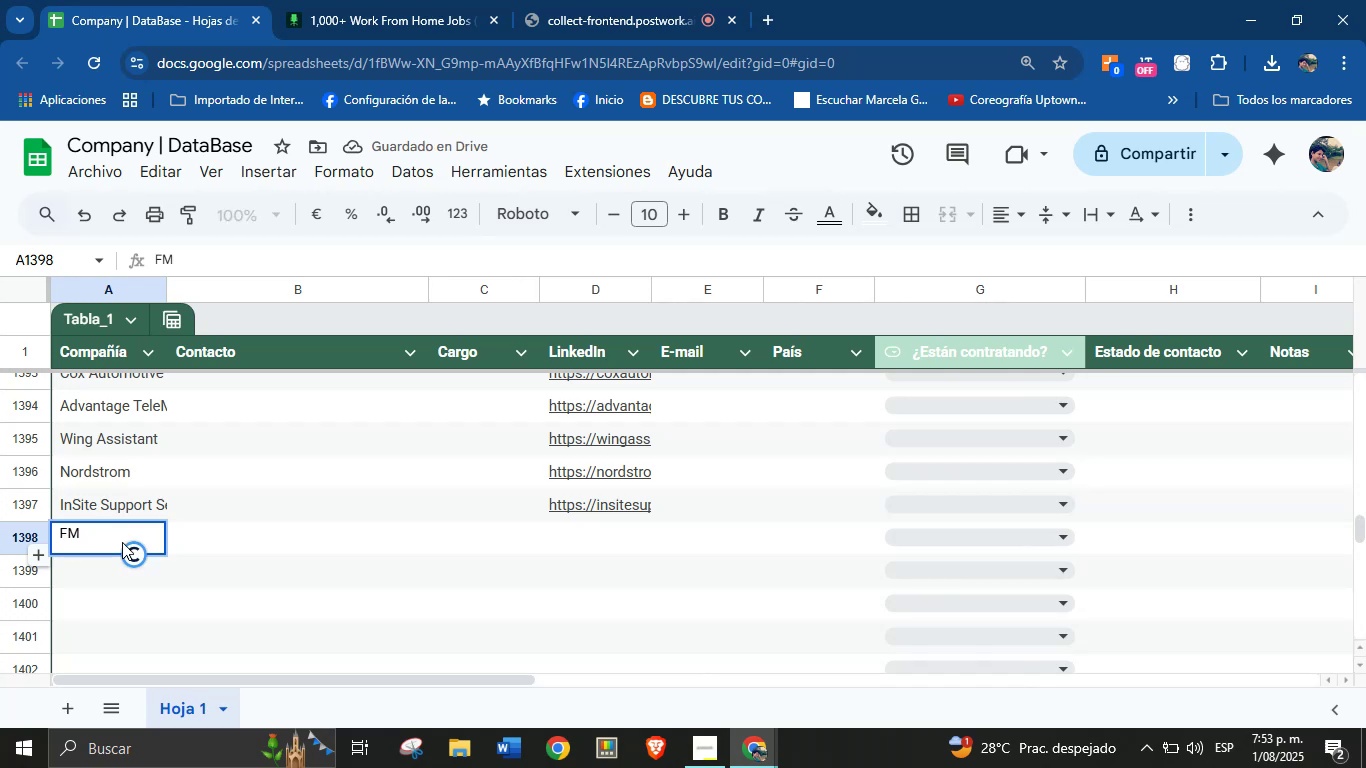 
key(Backspace)
 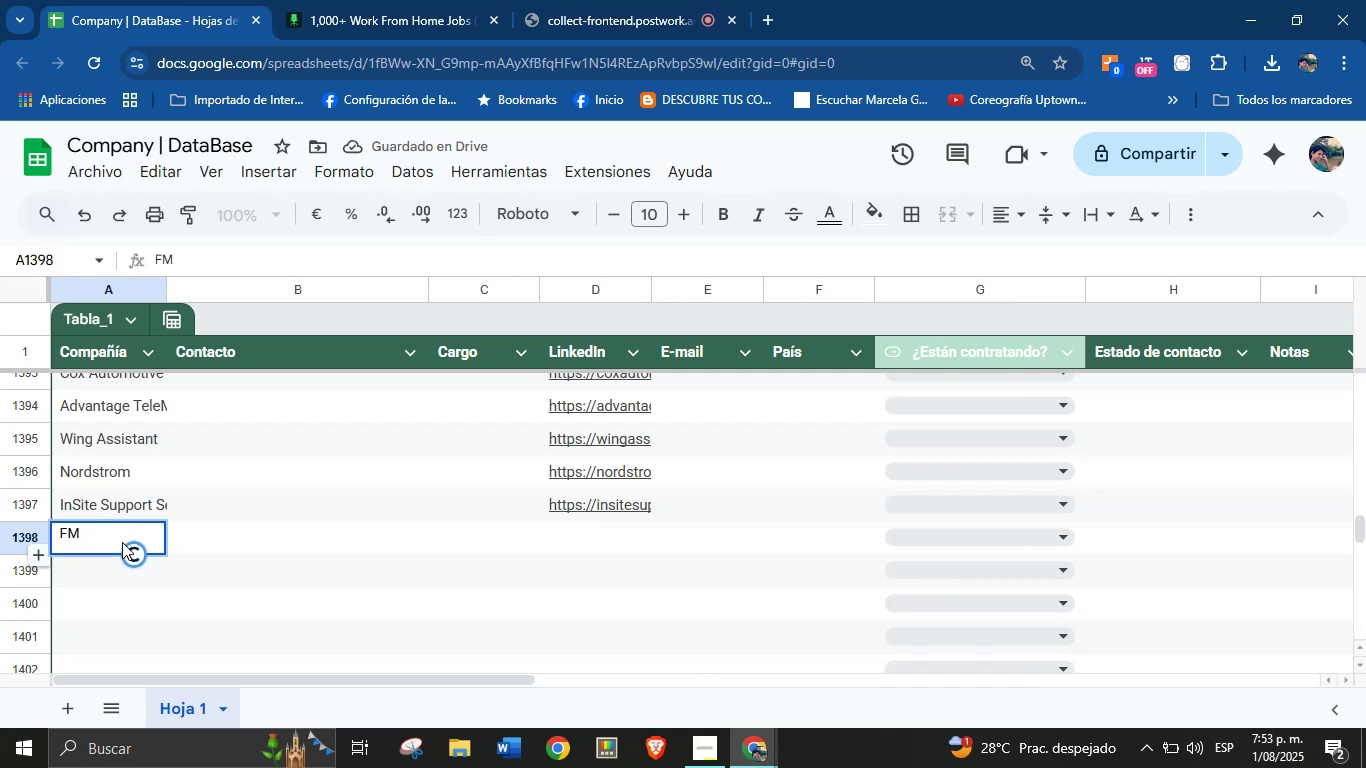 
double_click([115, 539])
 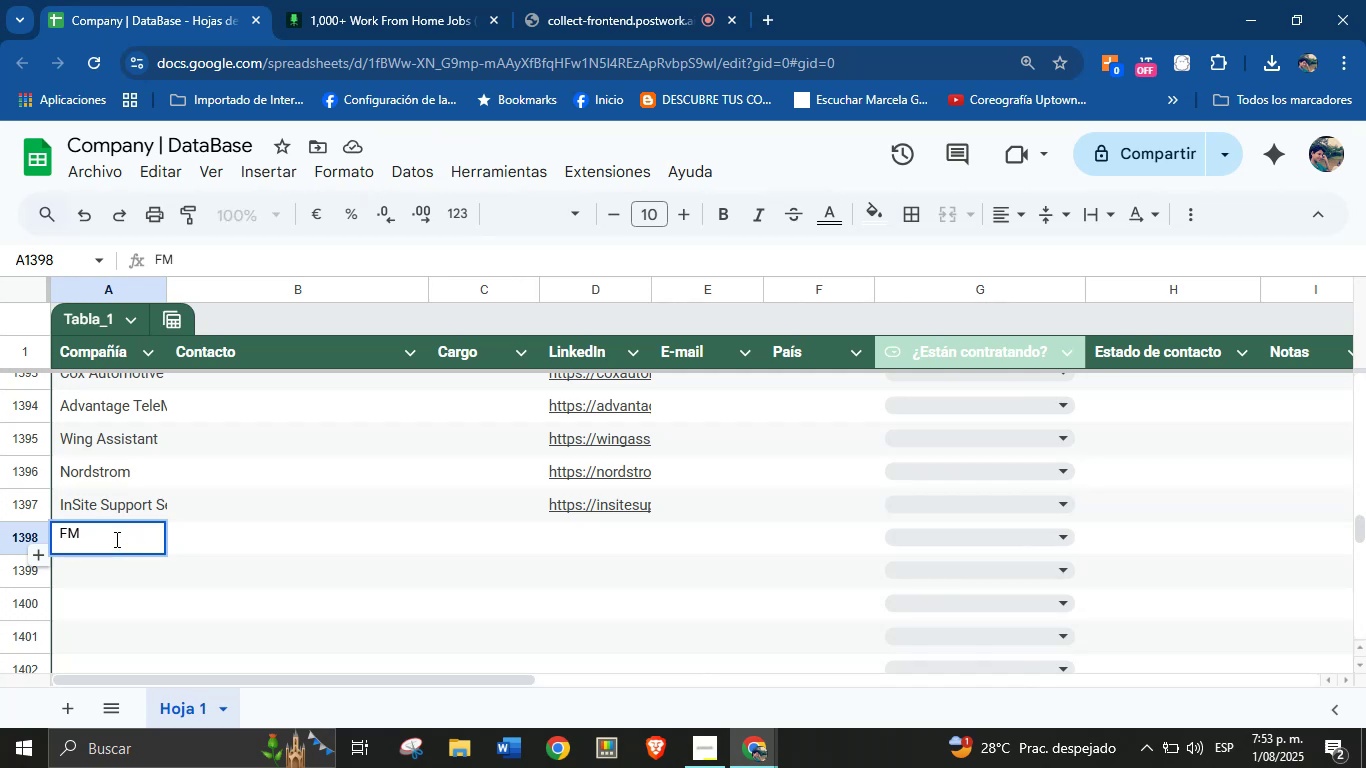 
key(Backspace)
 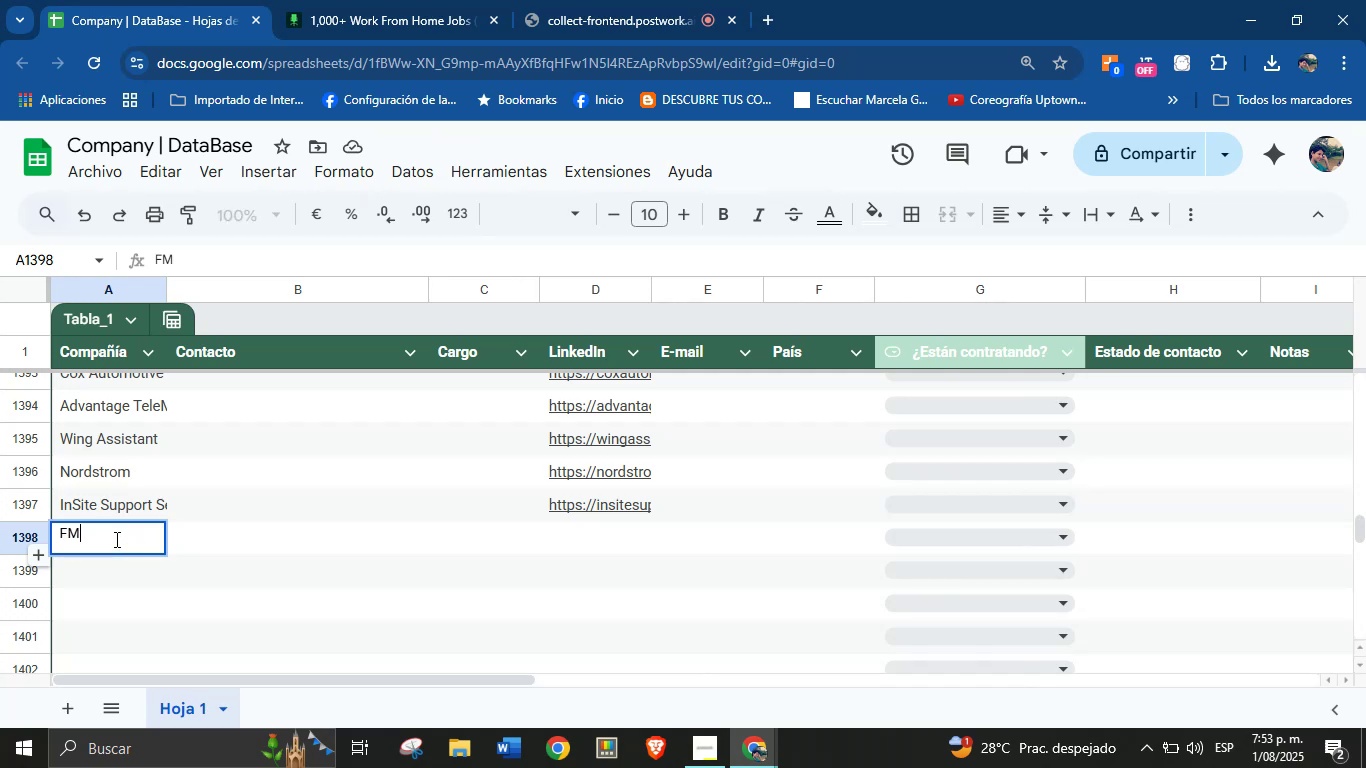 
key(Backspace)
 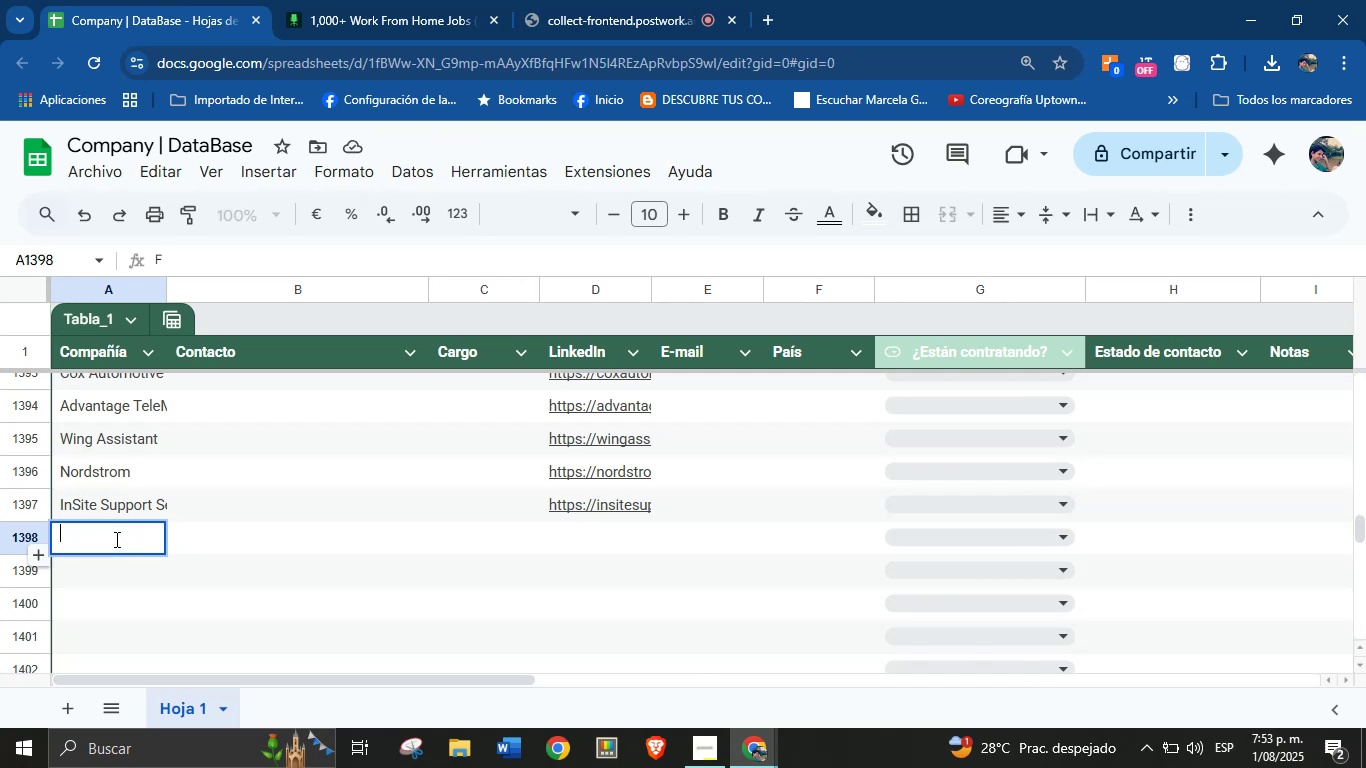 
hold_key(key=ControlLeft, duration=0.55)
 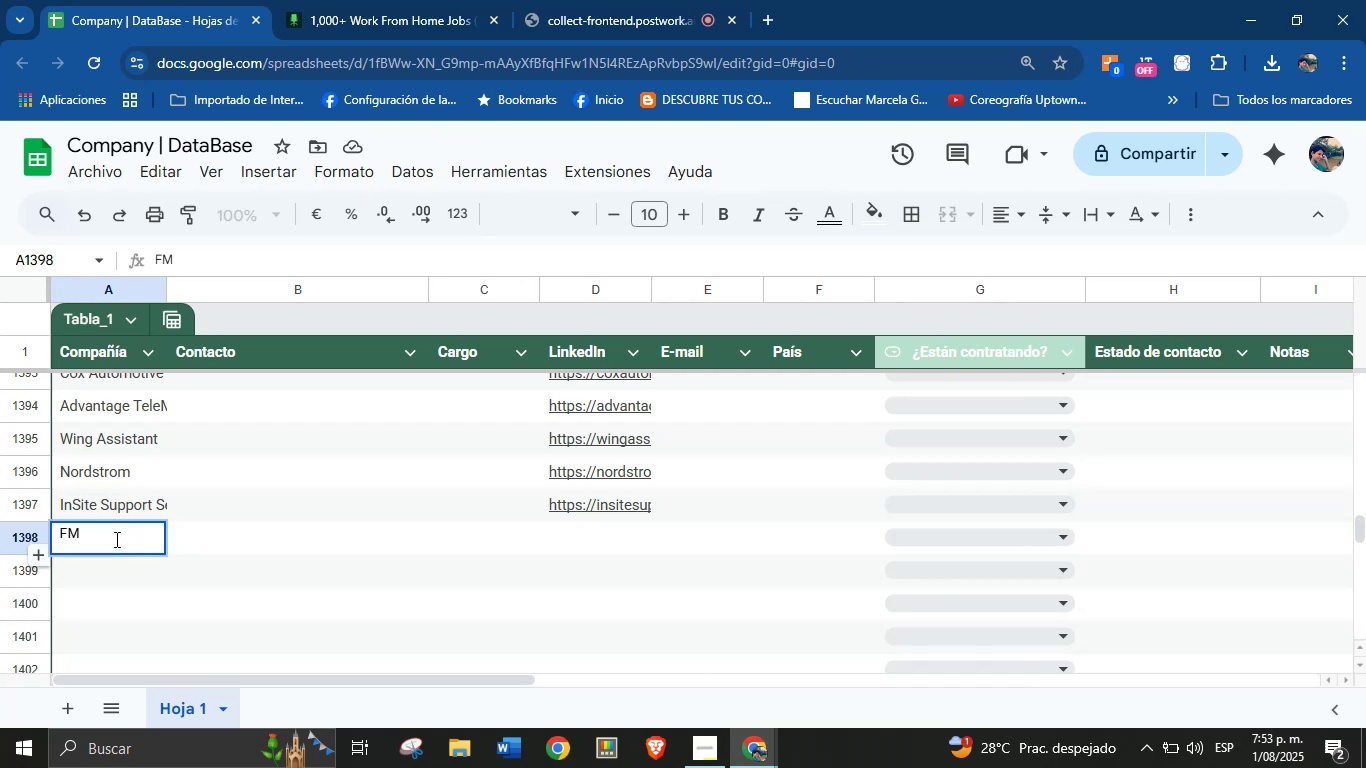 
key(Backspace)
 